 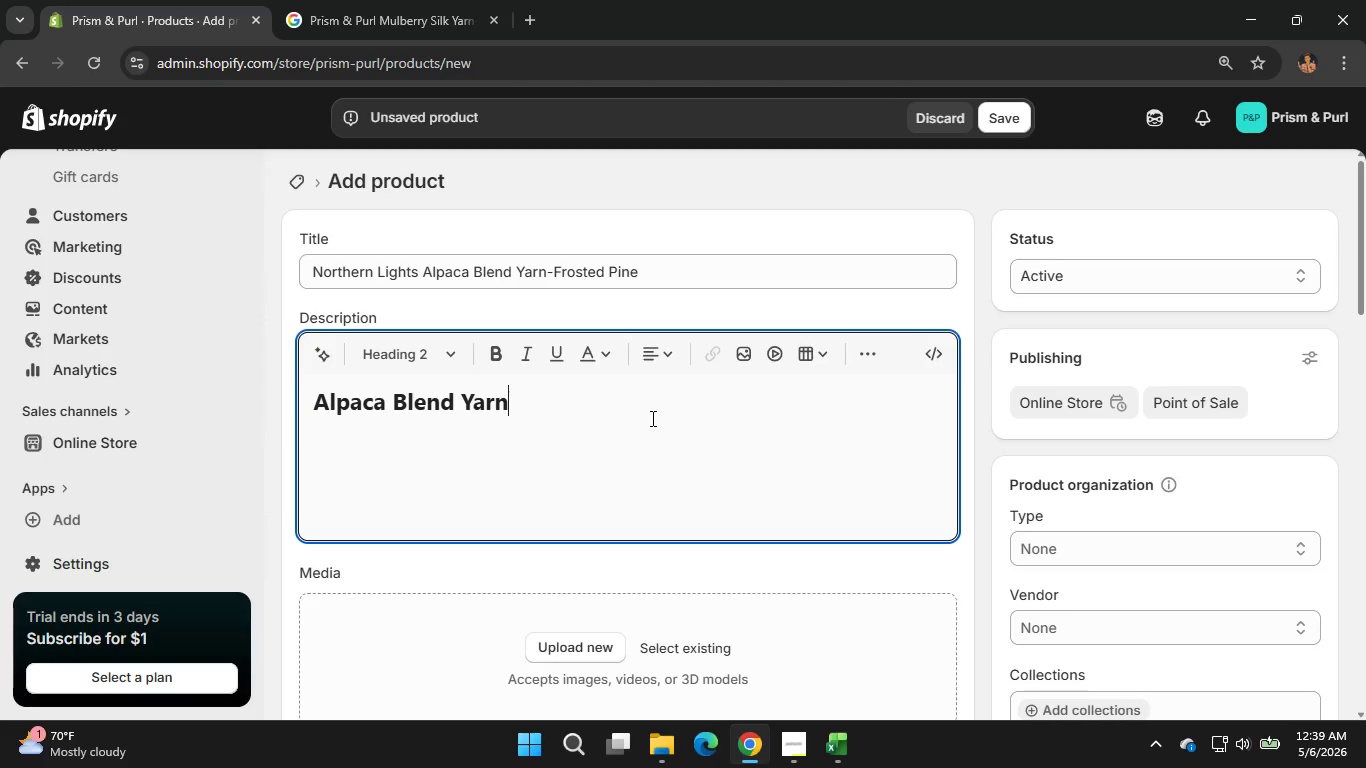 
type(For )
 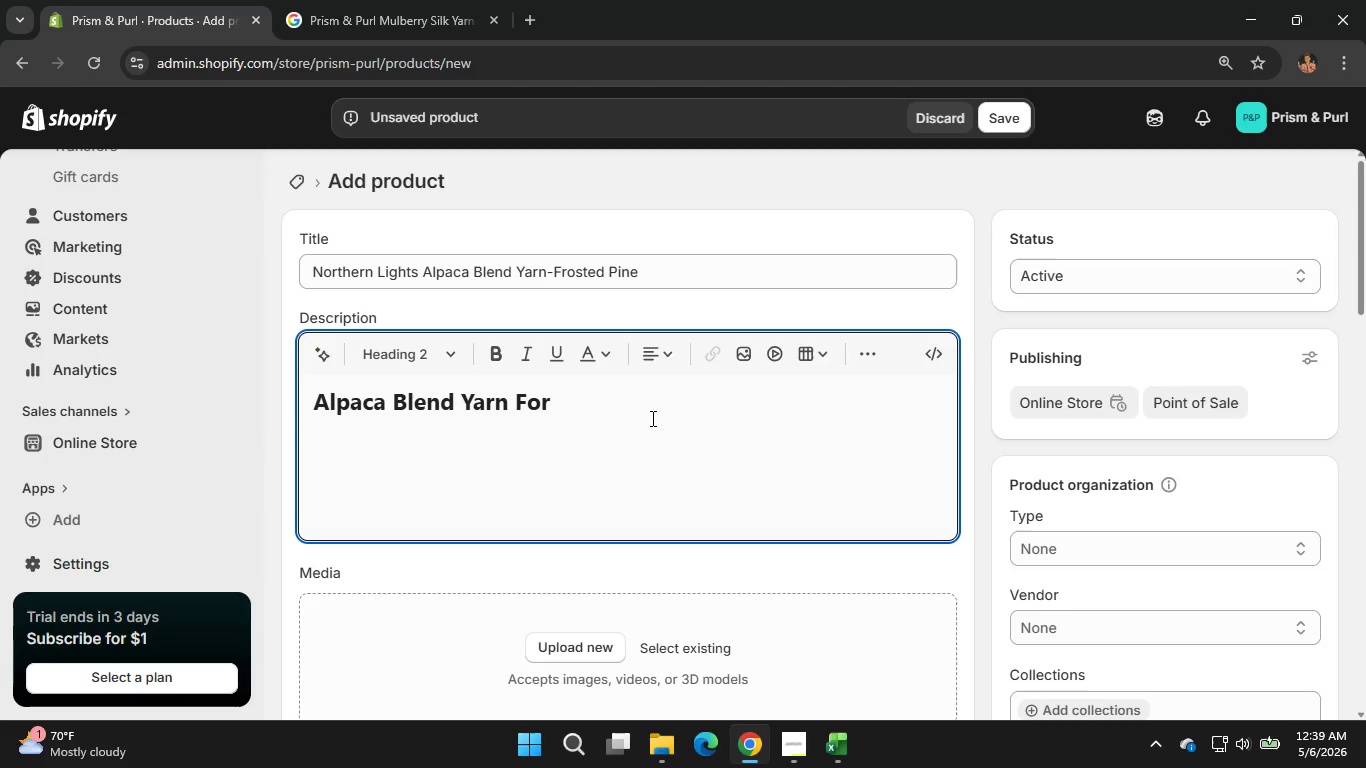 
type(a)
key(Backspace)
type(aw)
key(Backspace)
key(Backspace)
type(Warm and Lightweight Wear')
key(Backspace)
 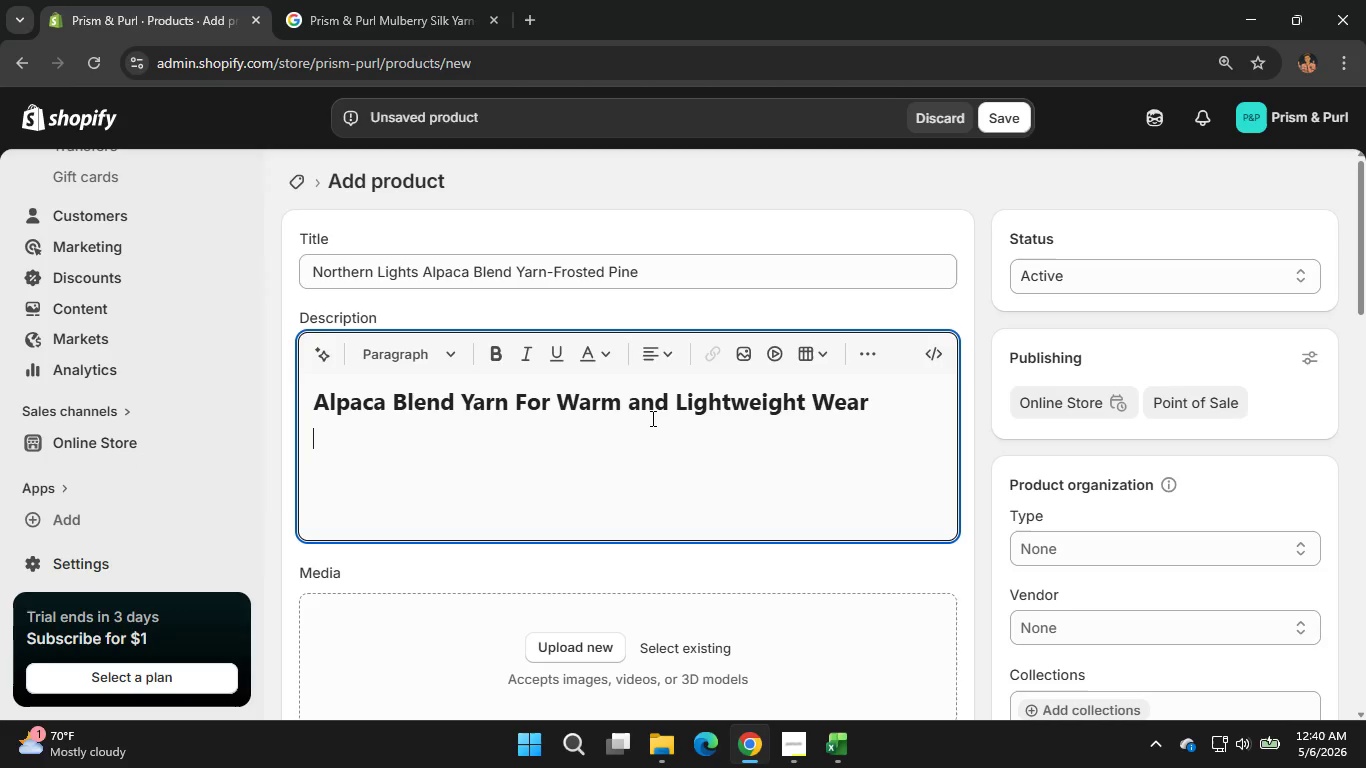 
 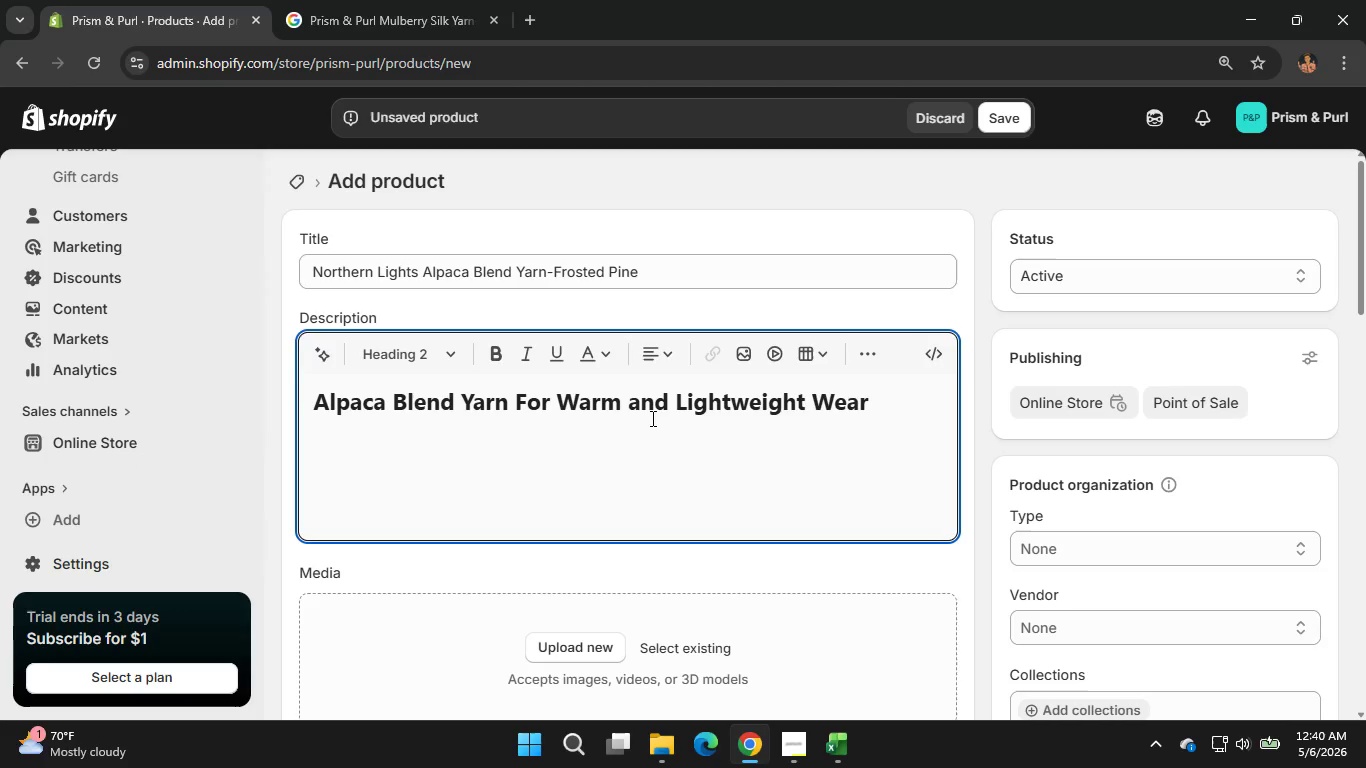 
key(Enter)
 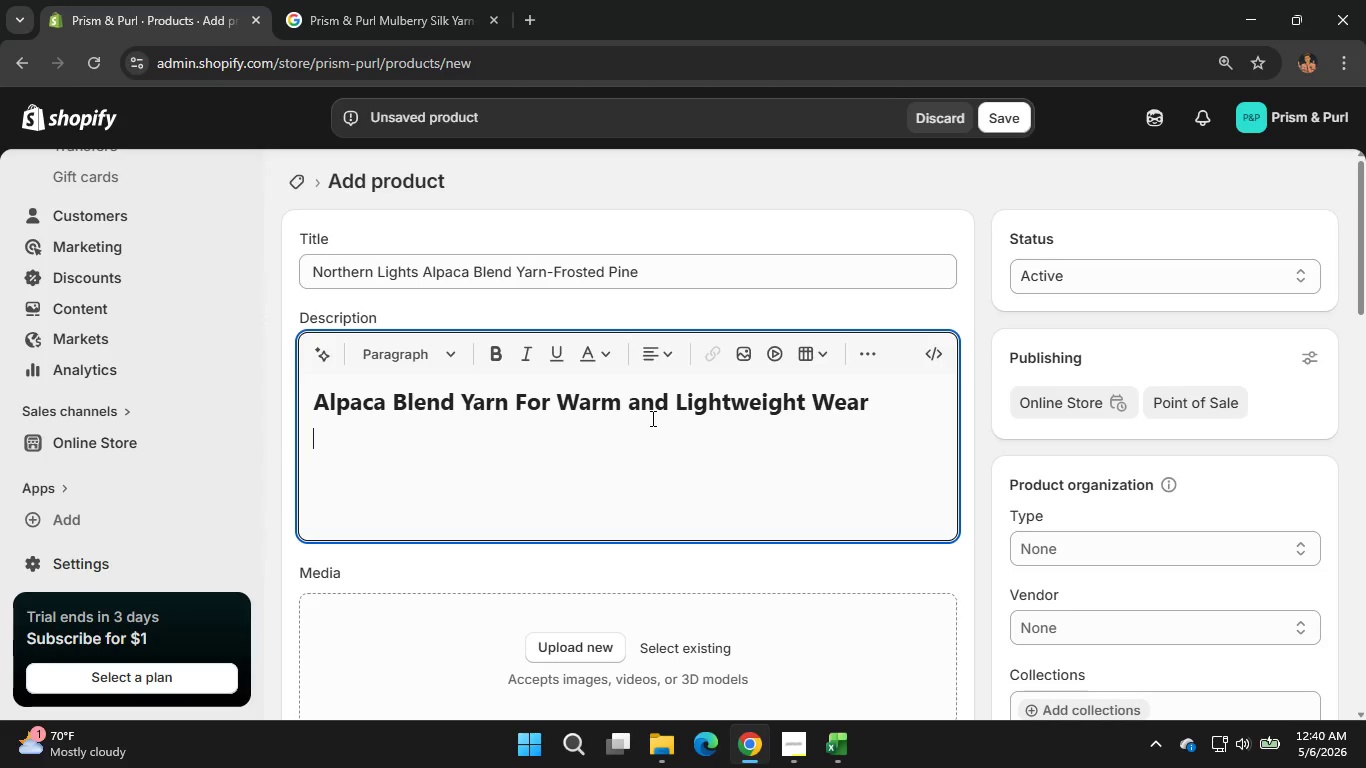 
wait(5.7)
 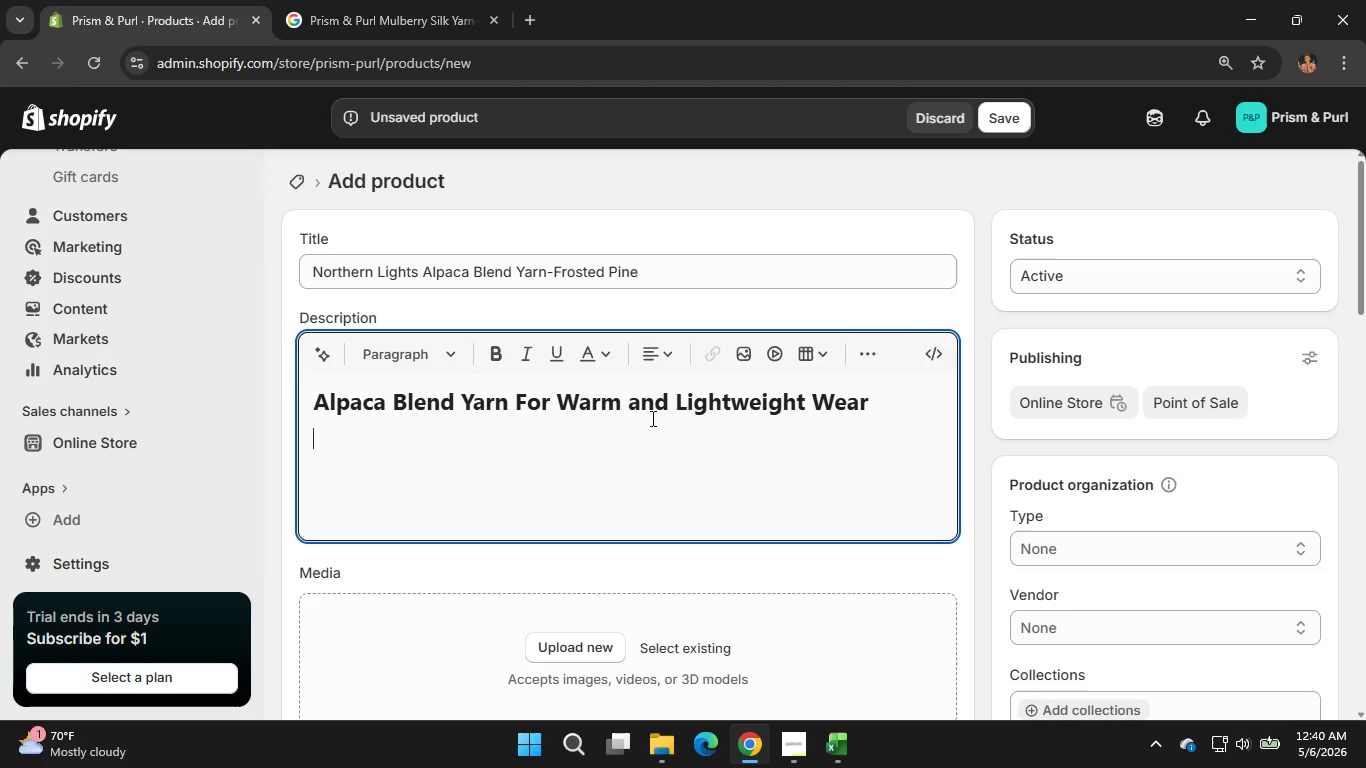 
type(t)
key(Backspace)
type(This Yaa)
key(Backspace)
type(rn Combines)
 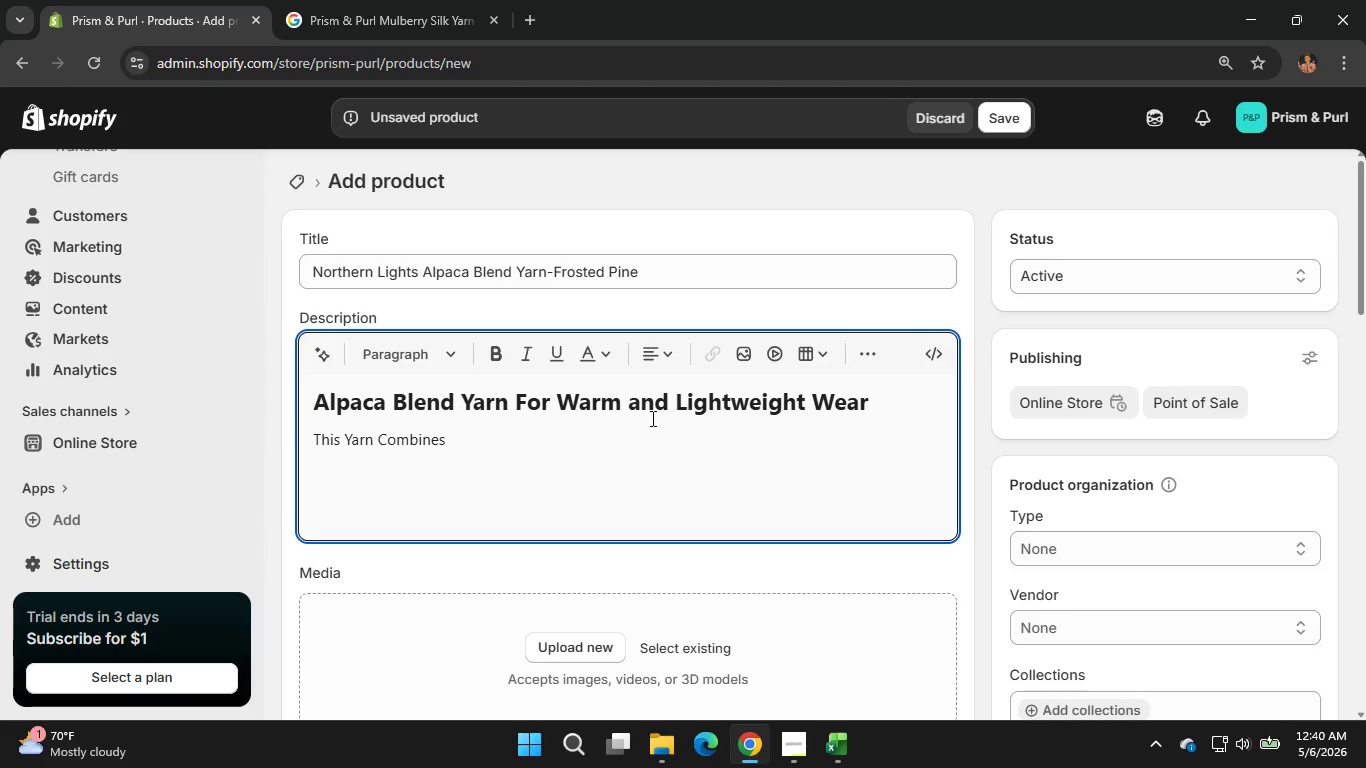 
wait(7.64)
 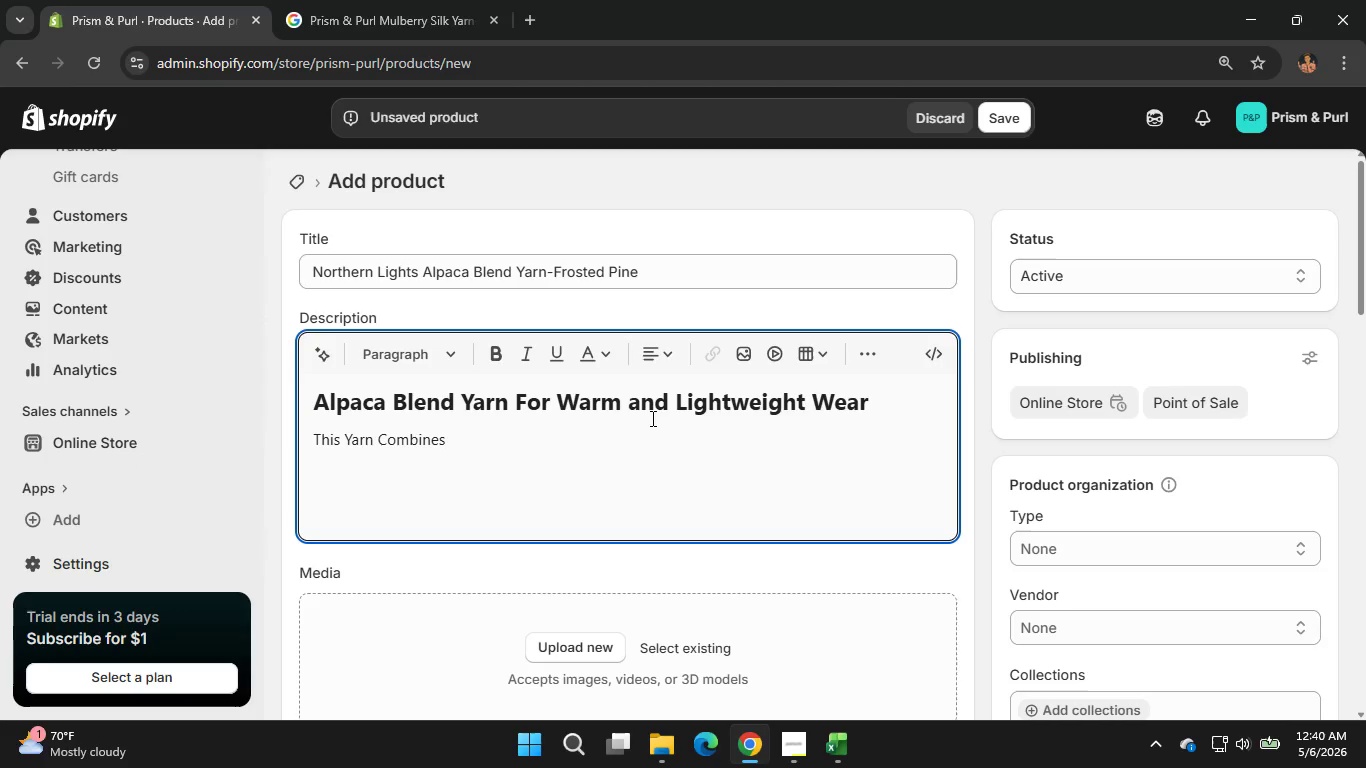 
type(softness )
 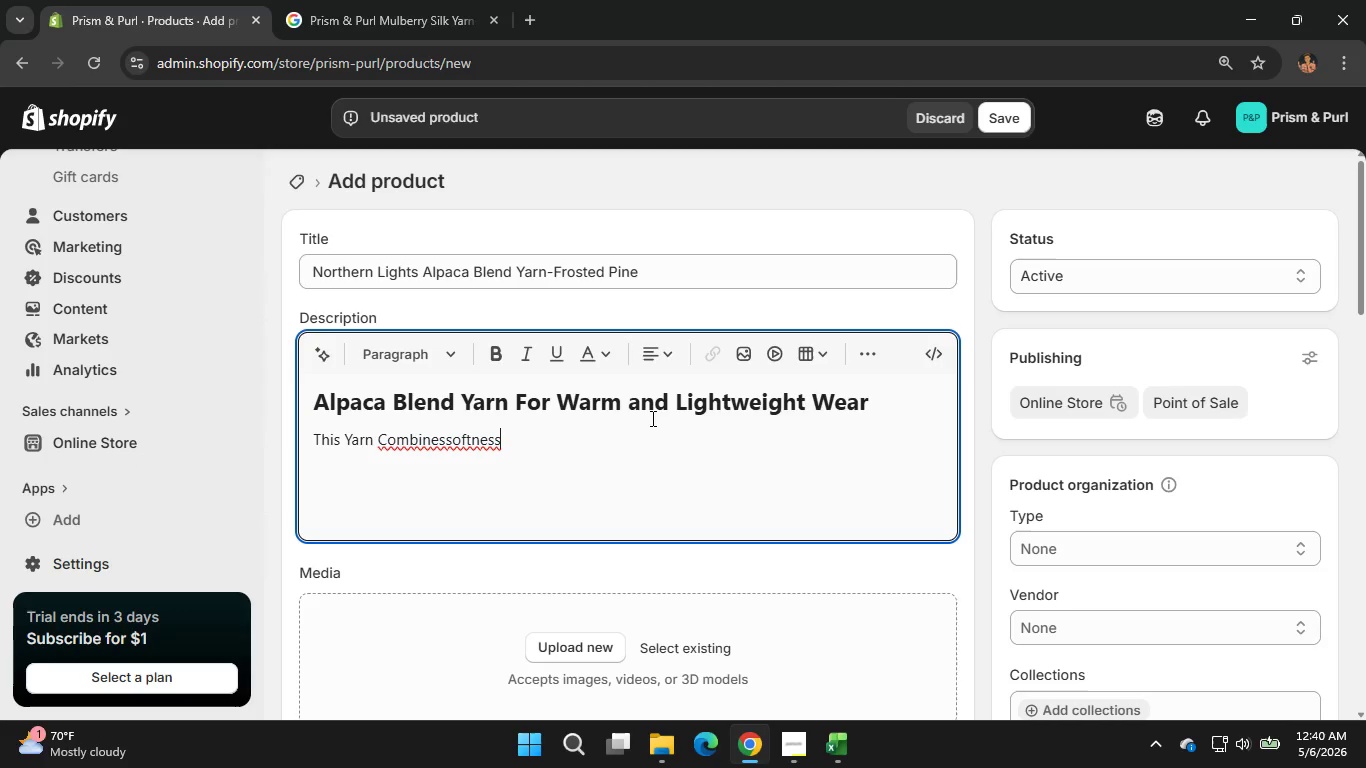 
hold_key(key=ArrowLeft, duration=0.66)
 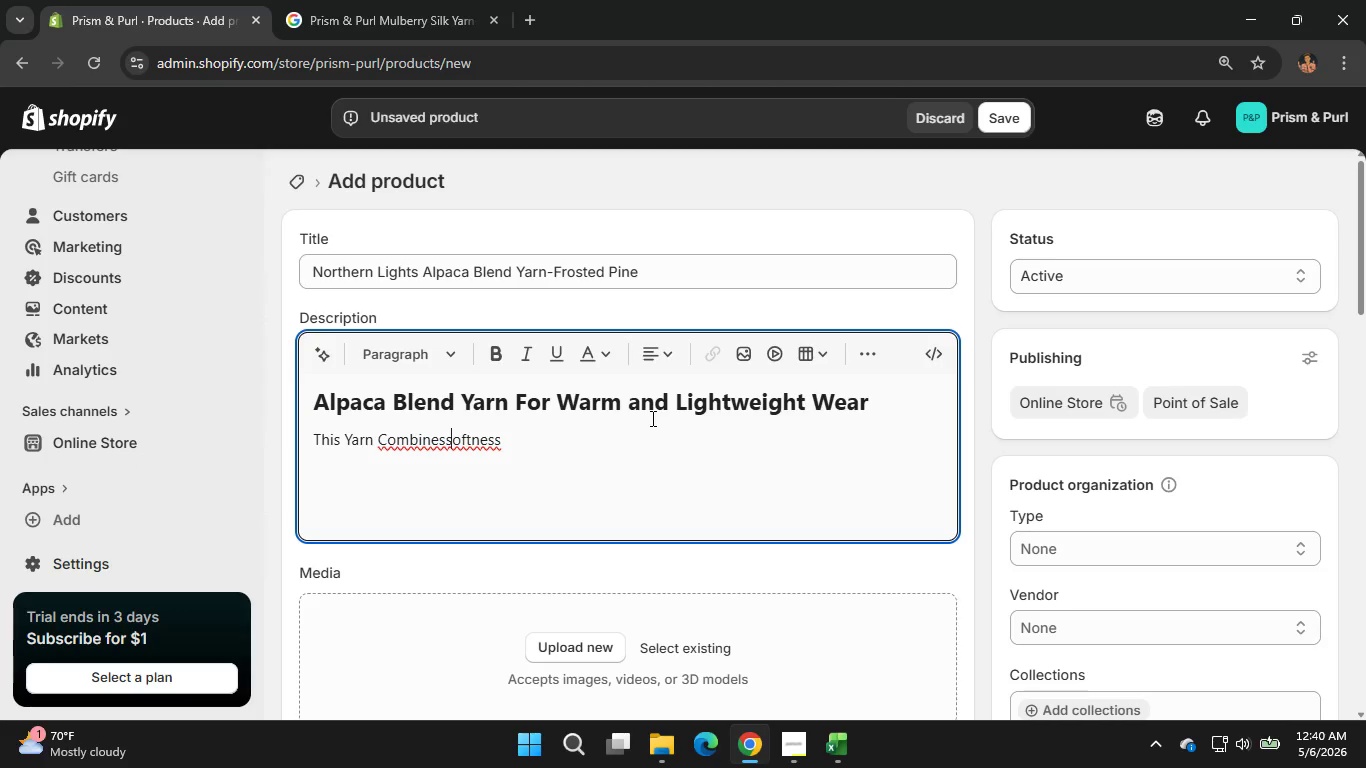 
key(ArrowLeft)
 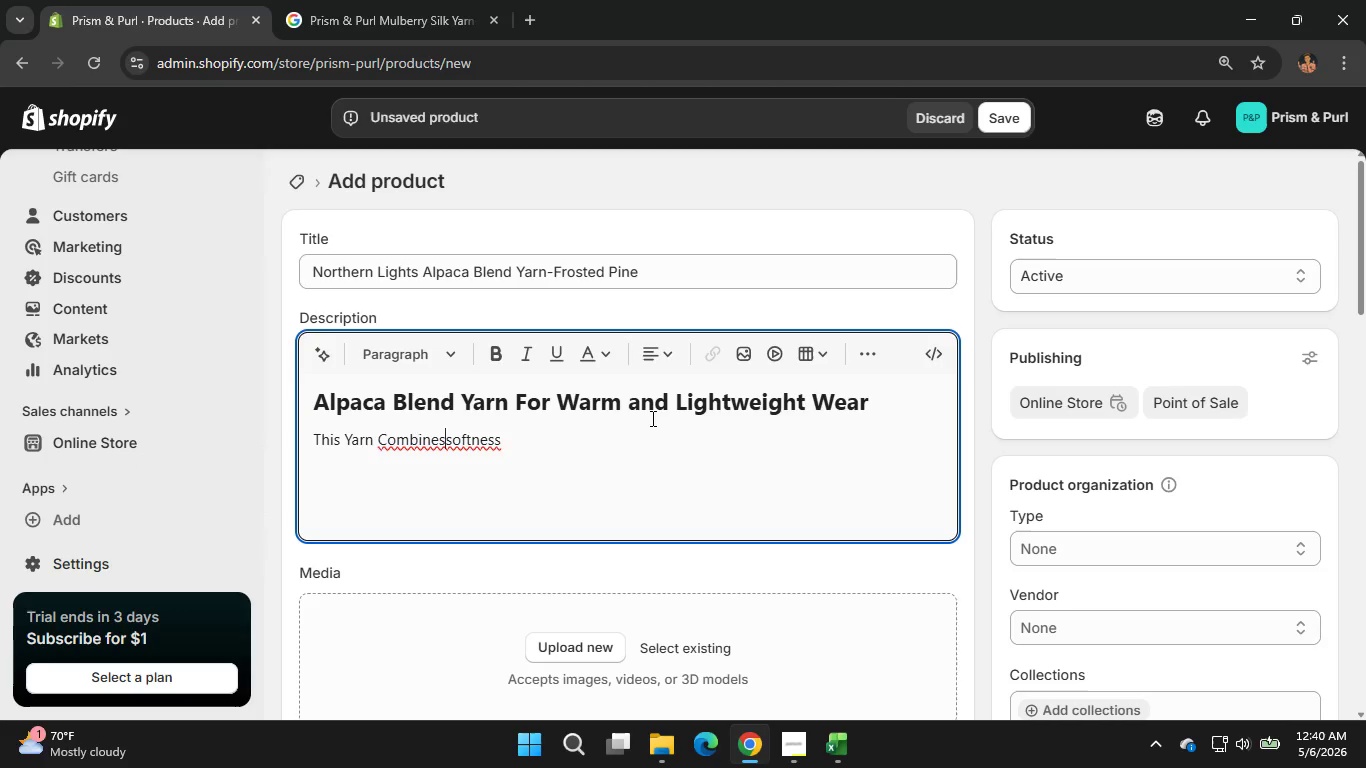 
key(ArrowLeft)
 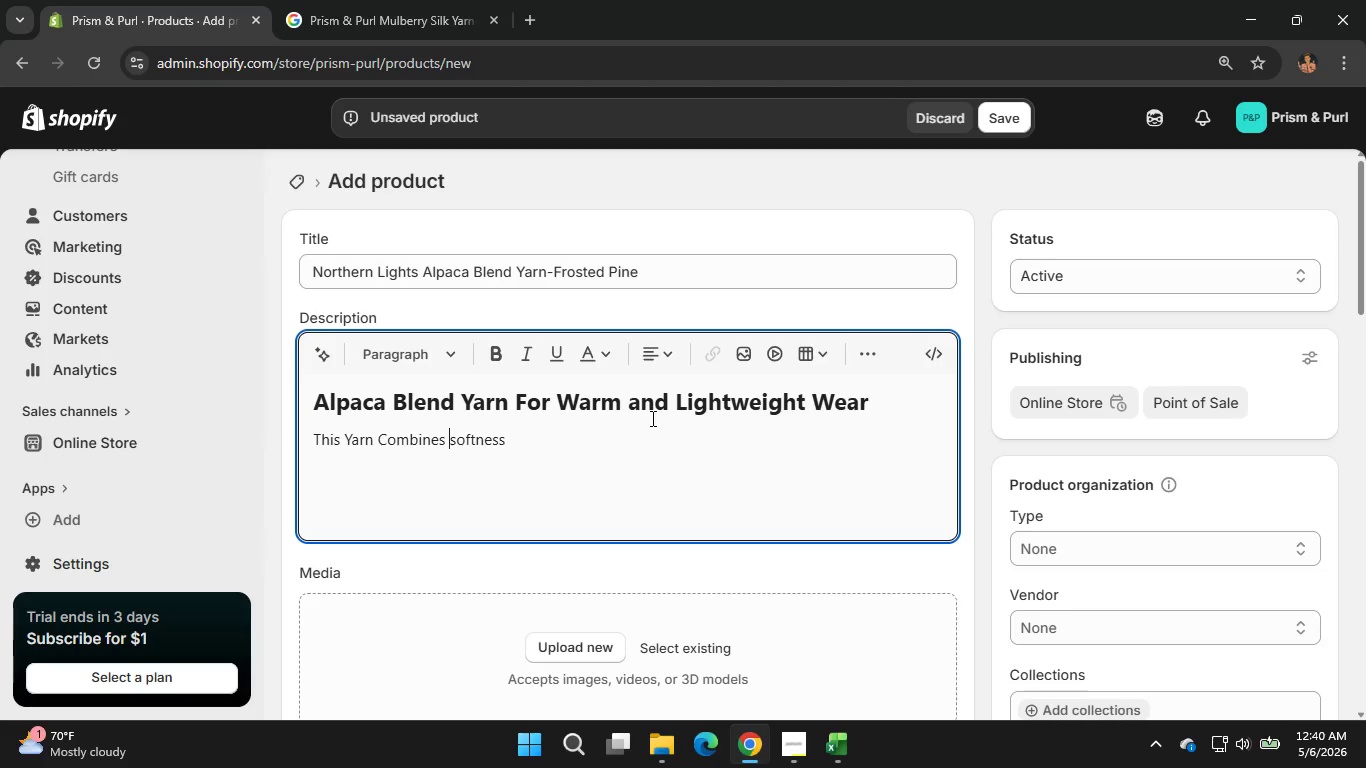 
key(Space)
 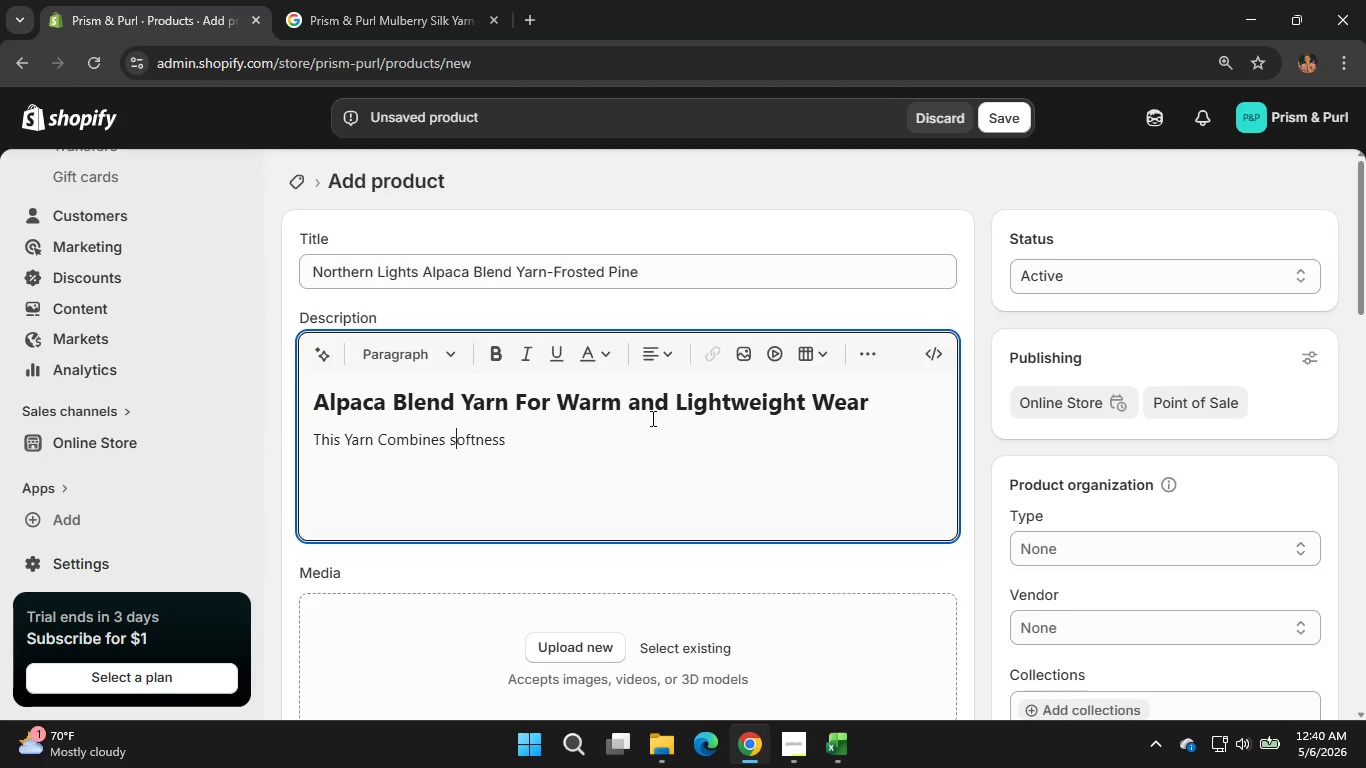 
hold_key(key=ArrowRight, duration=0.72)
 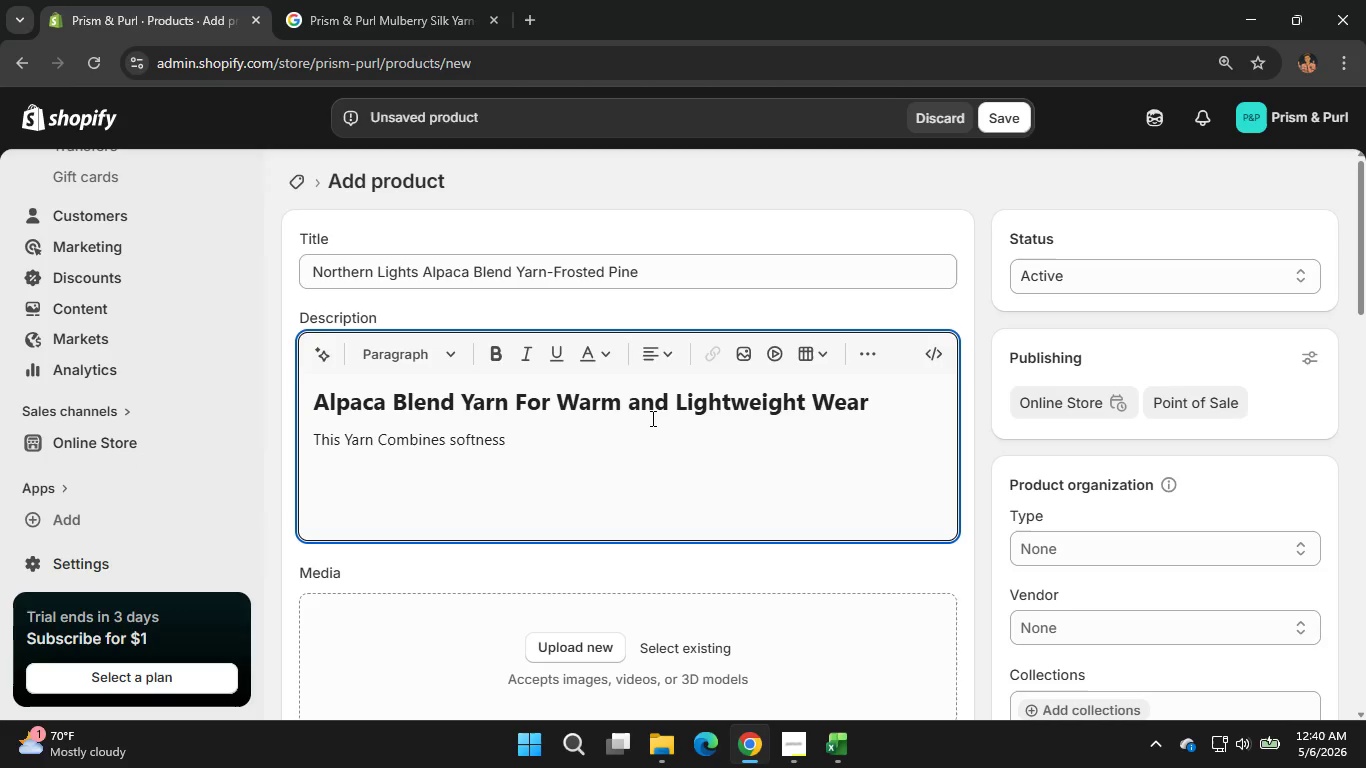 
type(and )
 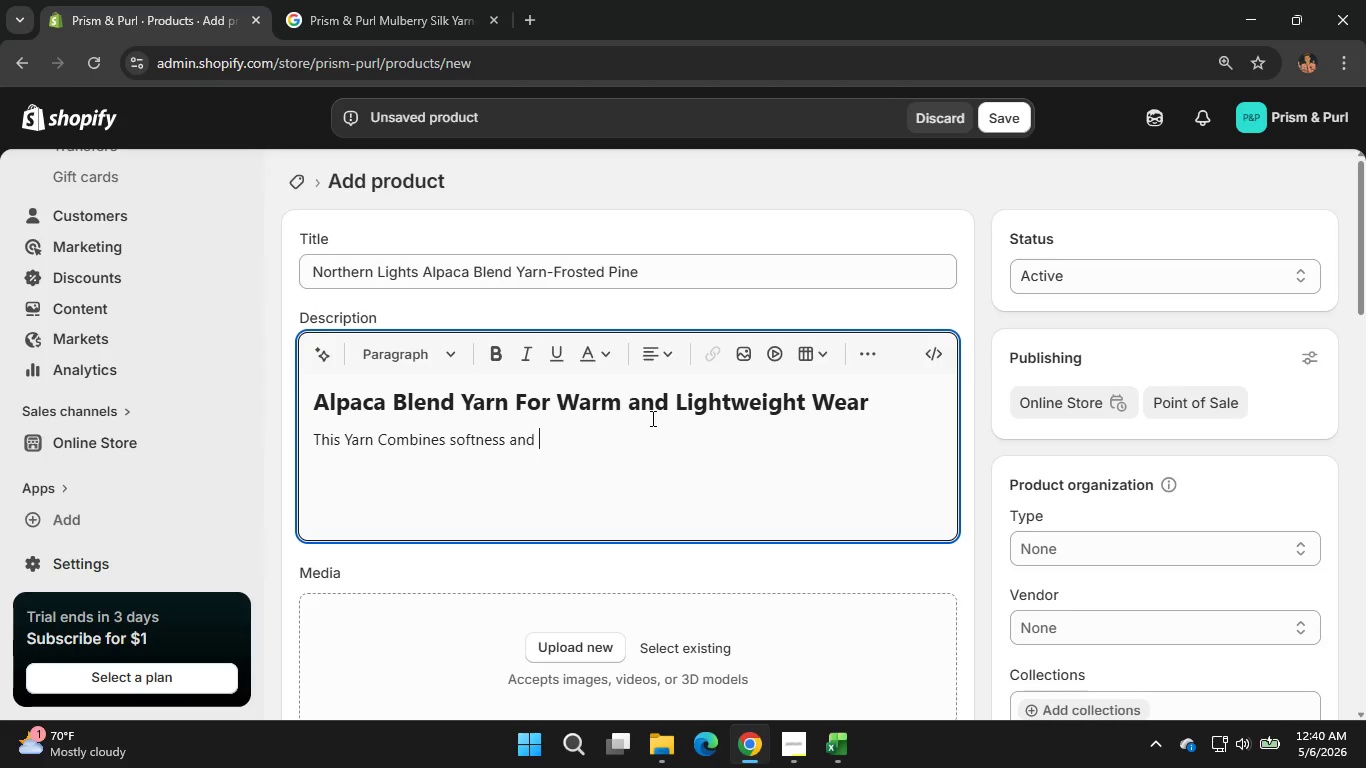 
type(Insulation )
 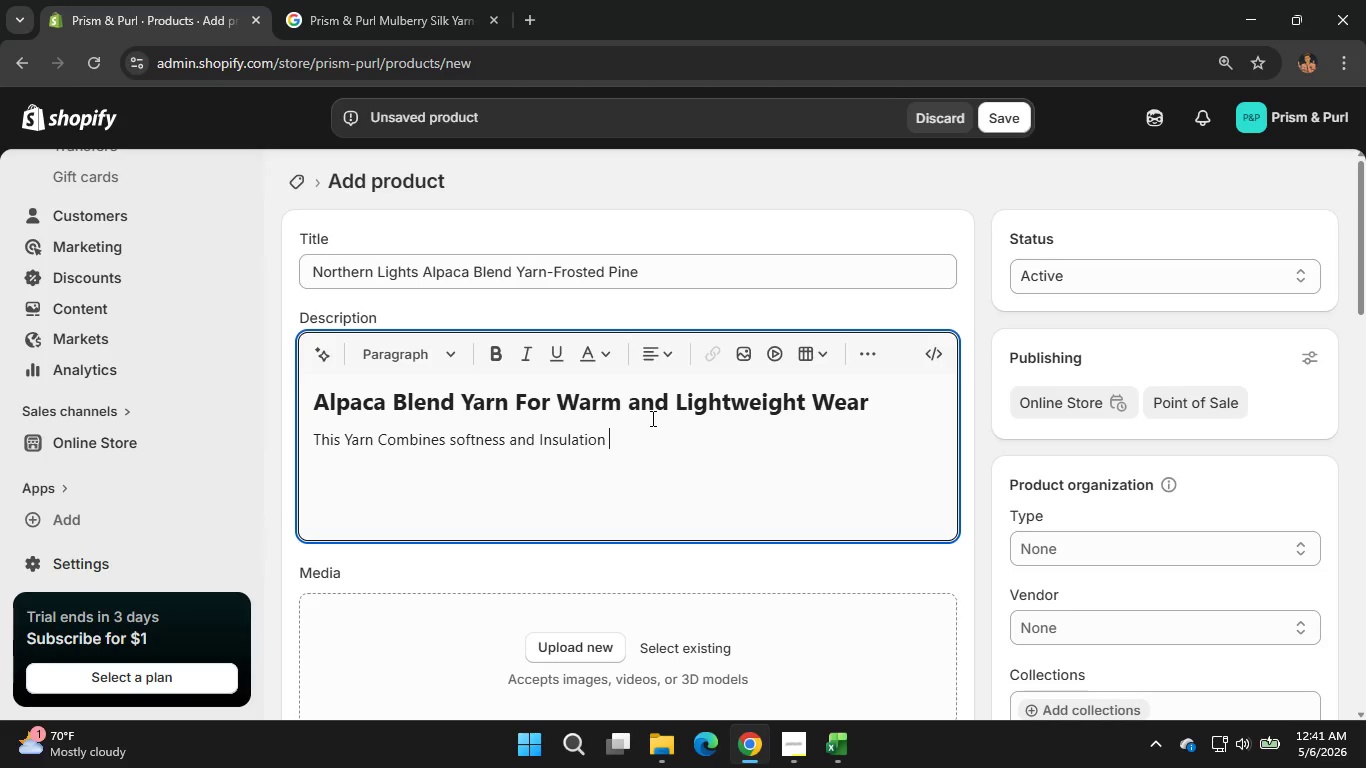 
wait(5.64)
 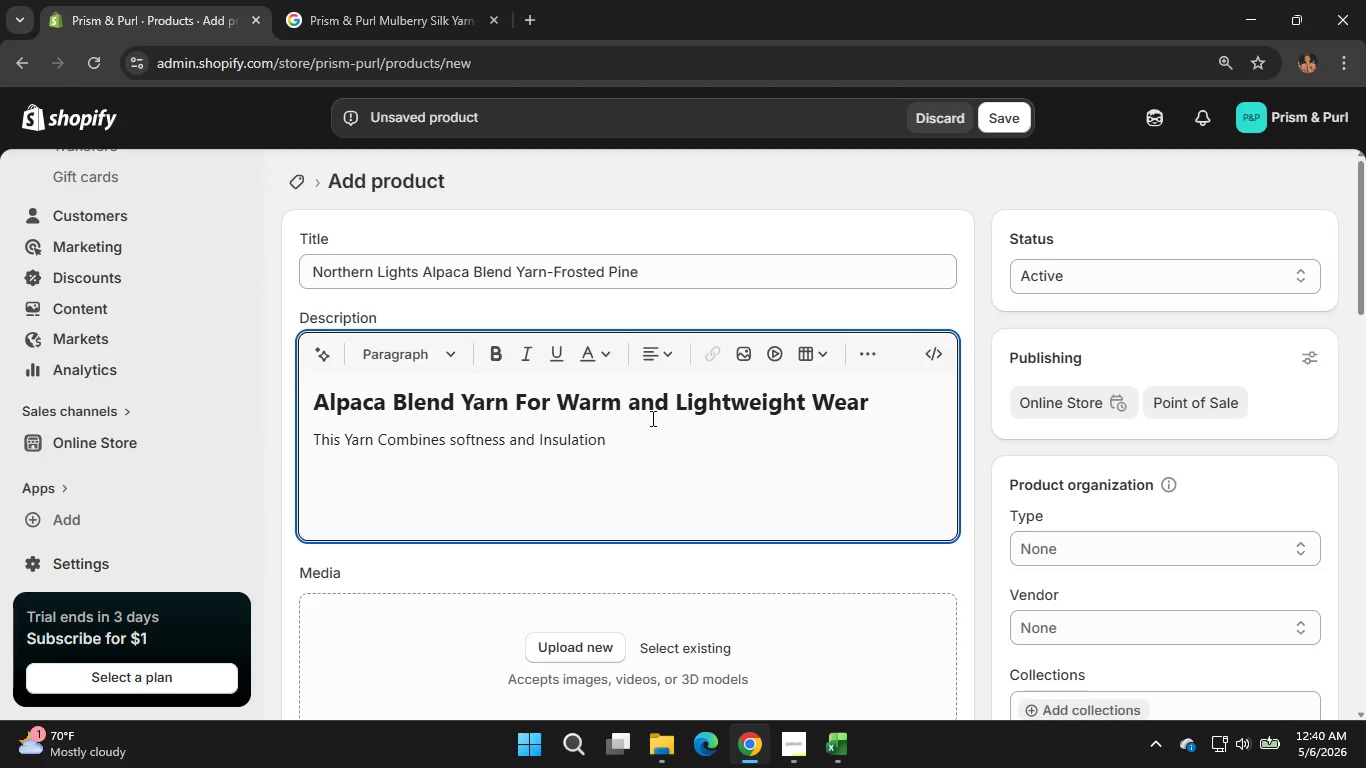 
key(Comma)
 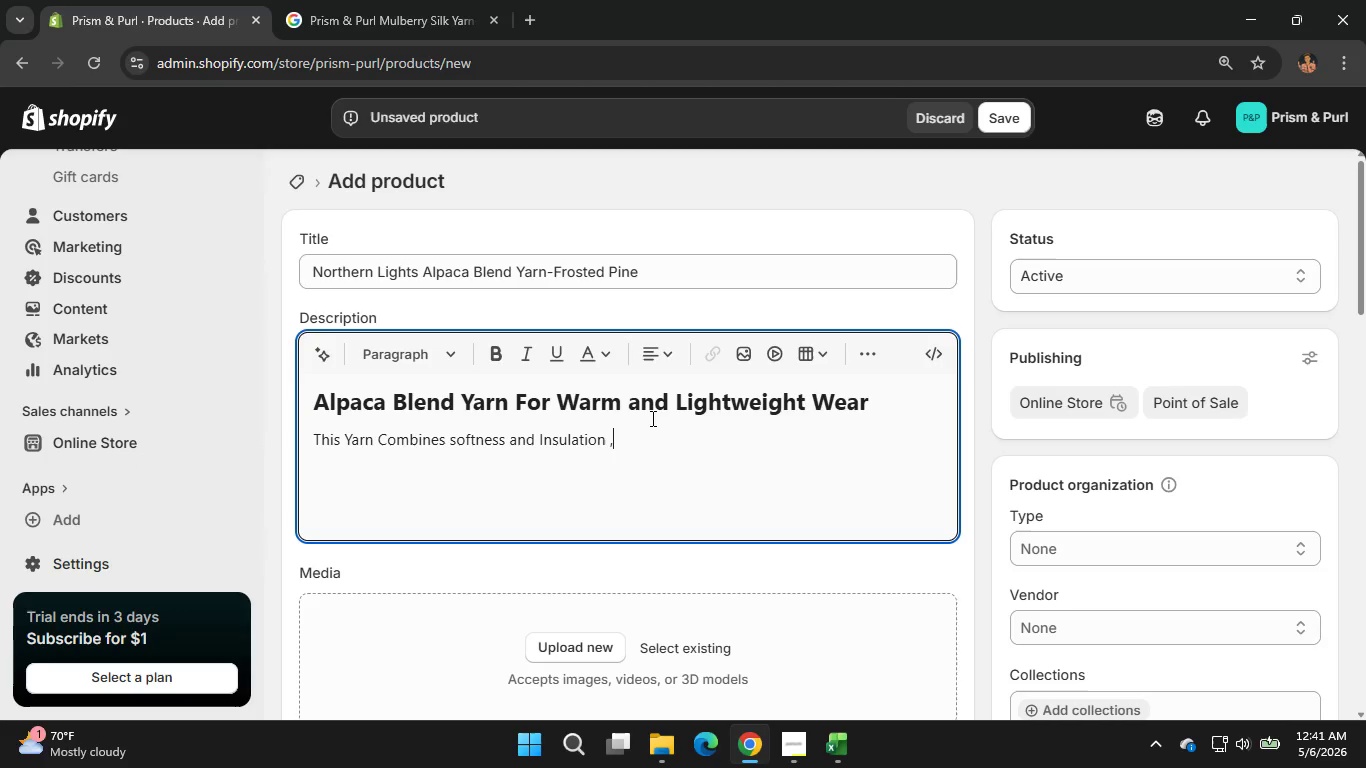 
type(making)
 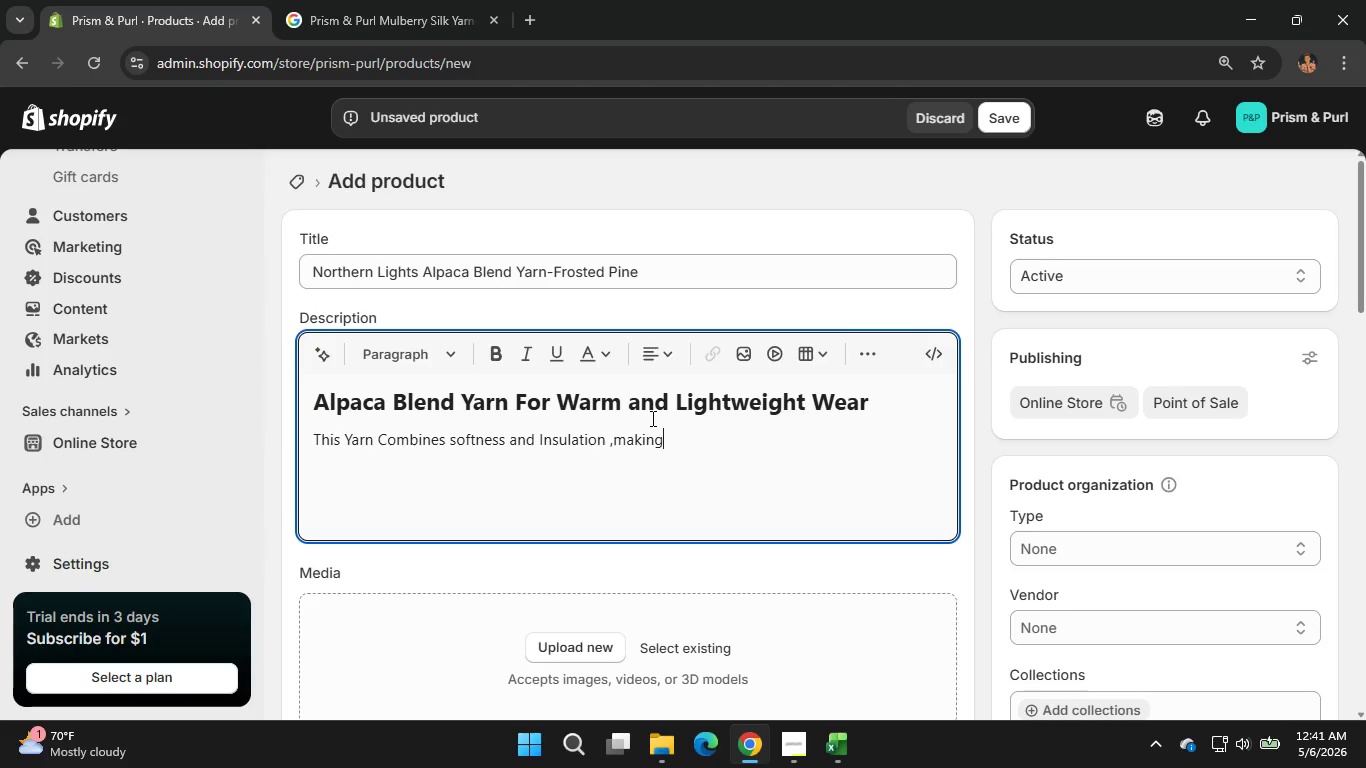 
wait(6.97)
 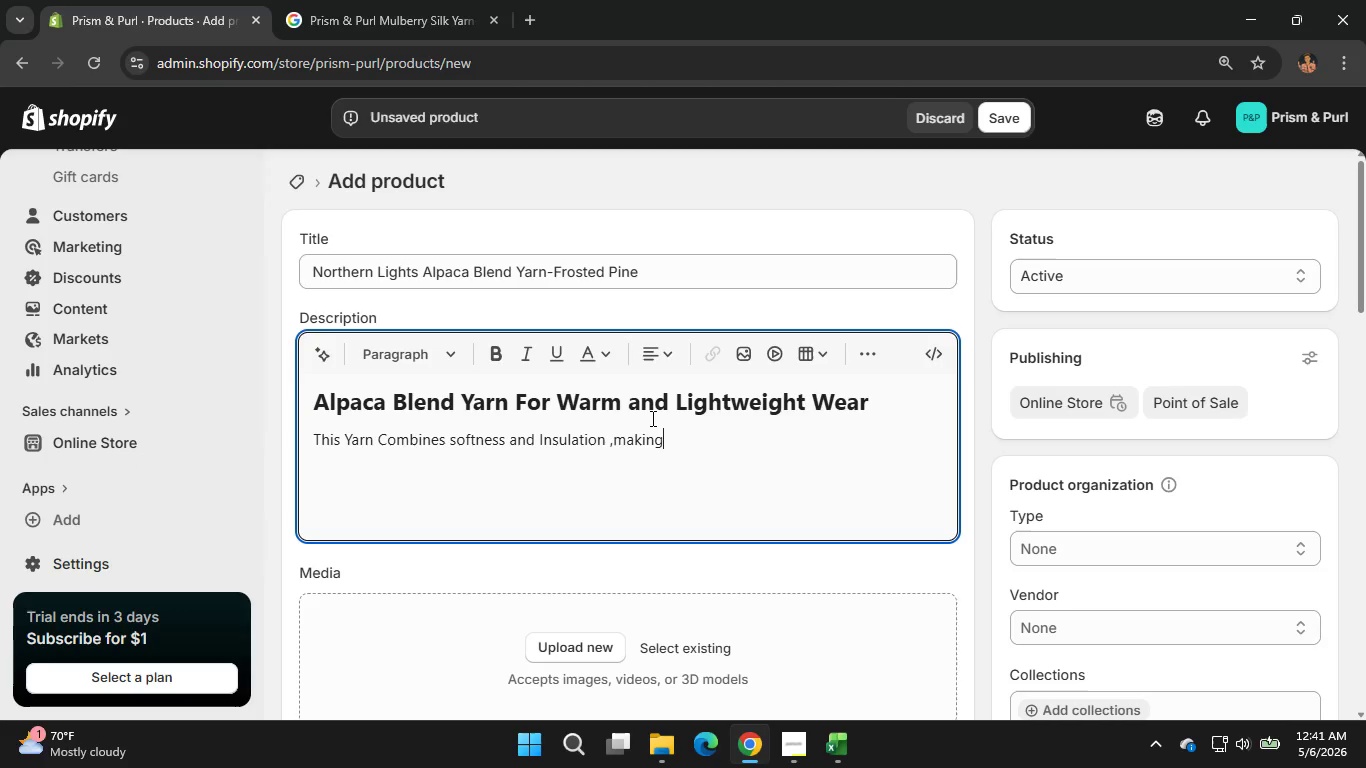 
type( it perfect )
 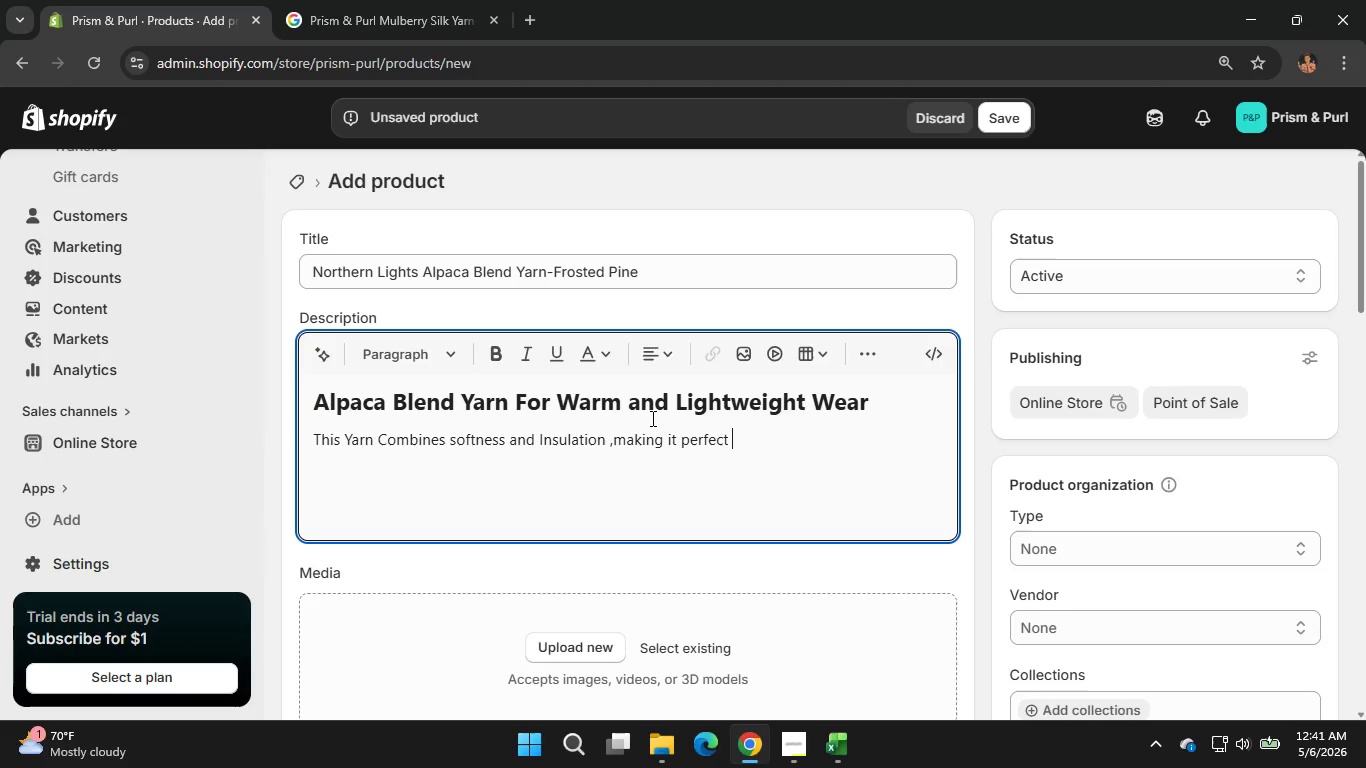 
type(for coze )
key(Backspace)
key(Backspace)
type(y handmade)
 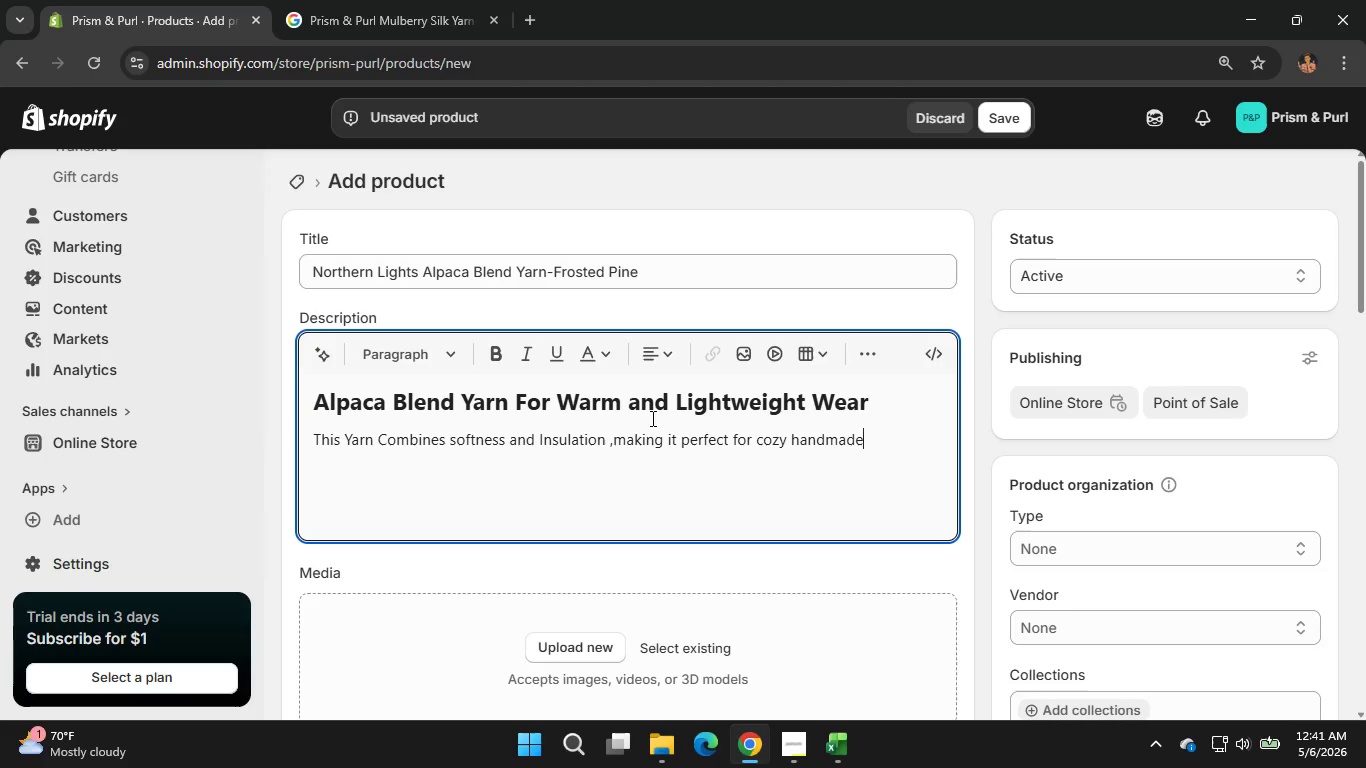 
wait(5.86)
 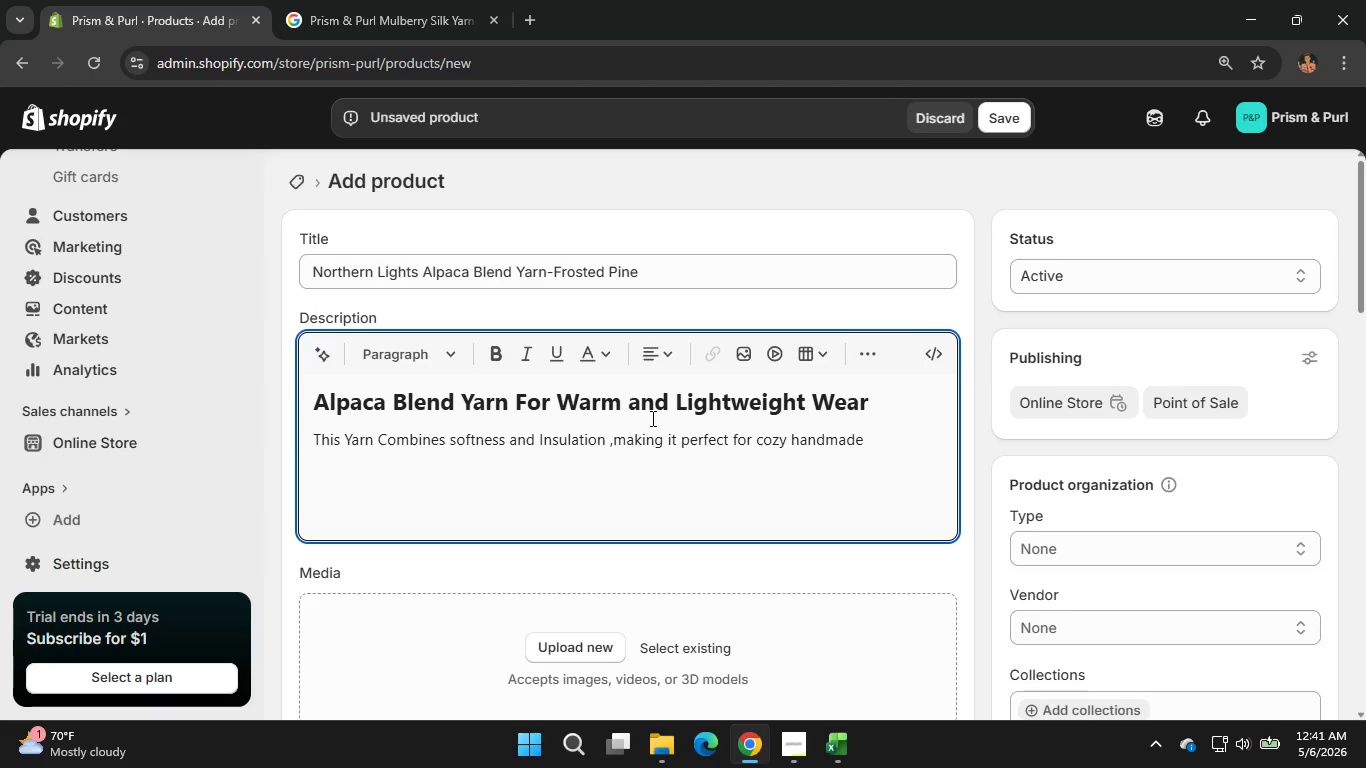 
type( pieces)
 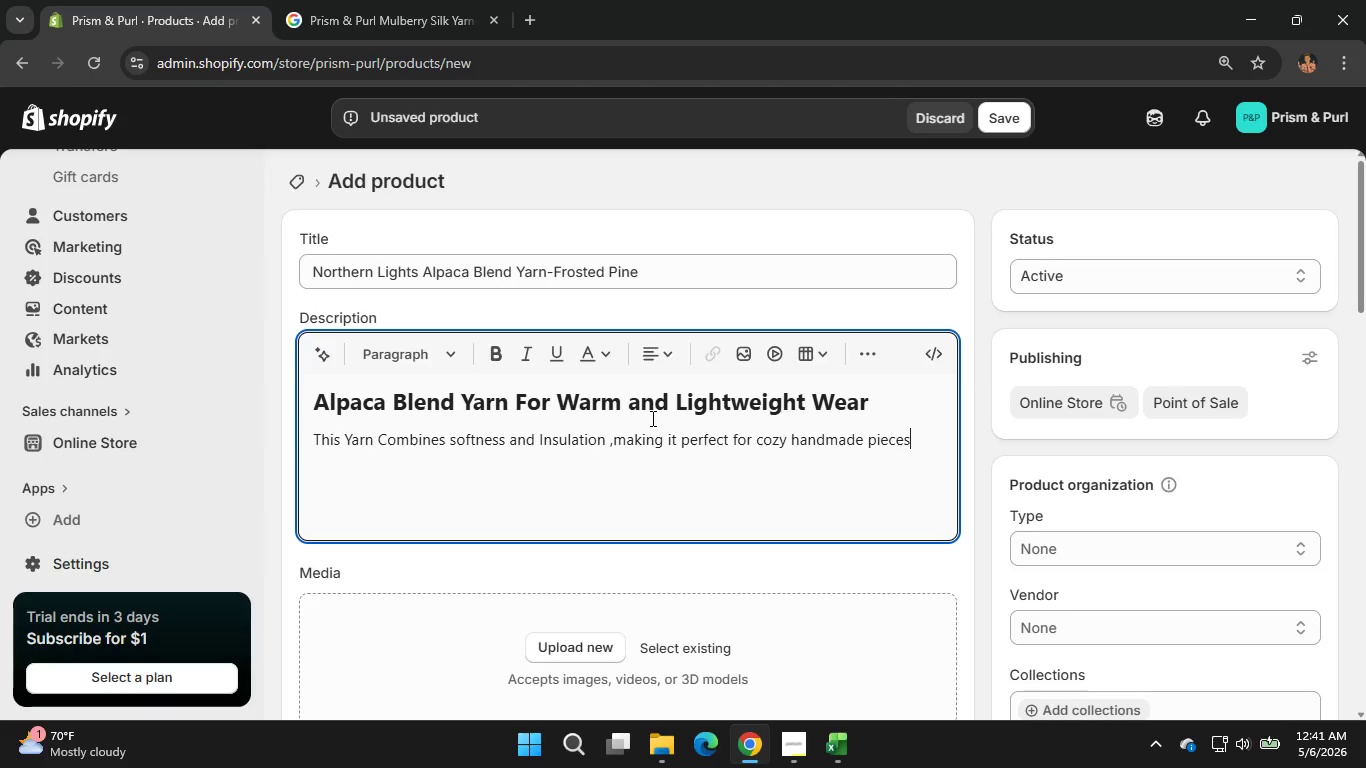 
key(Period)
 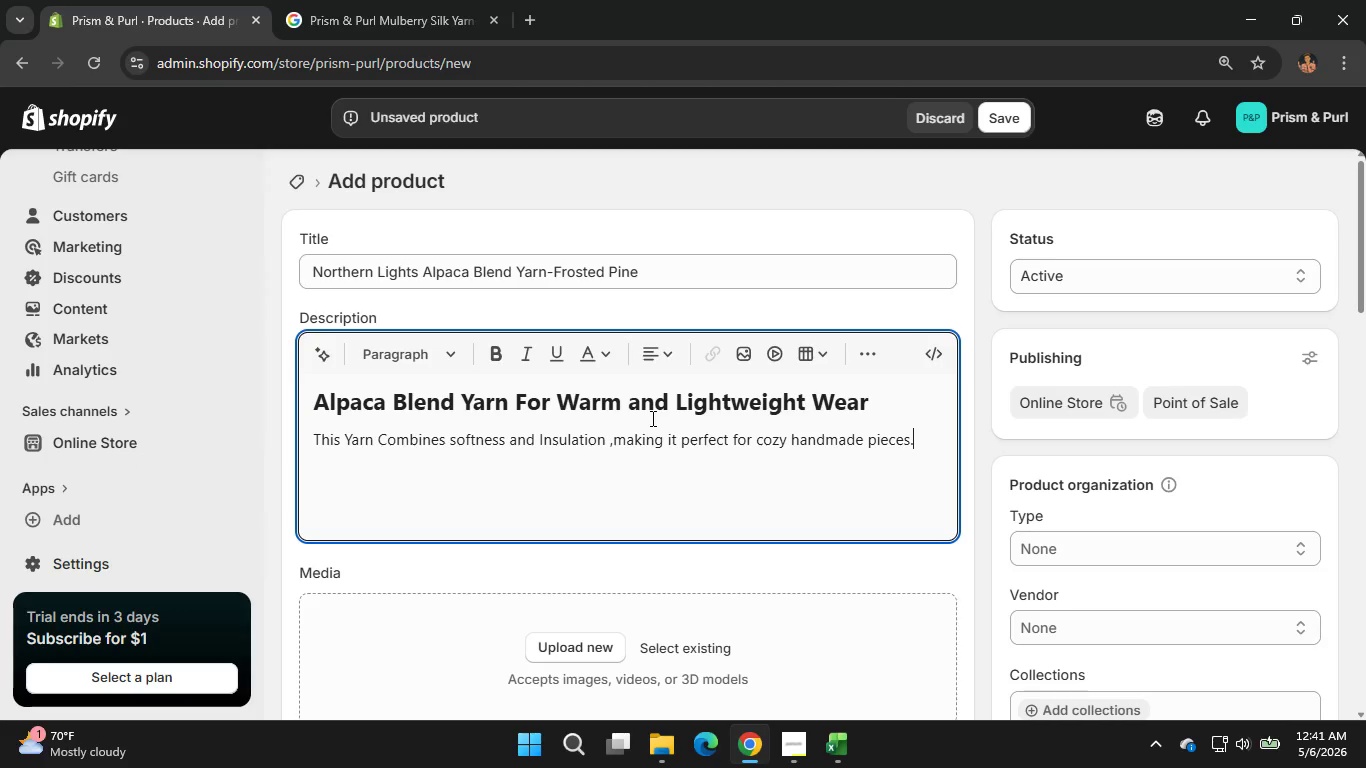 
key(Enter)
 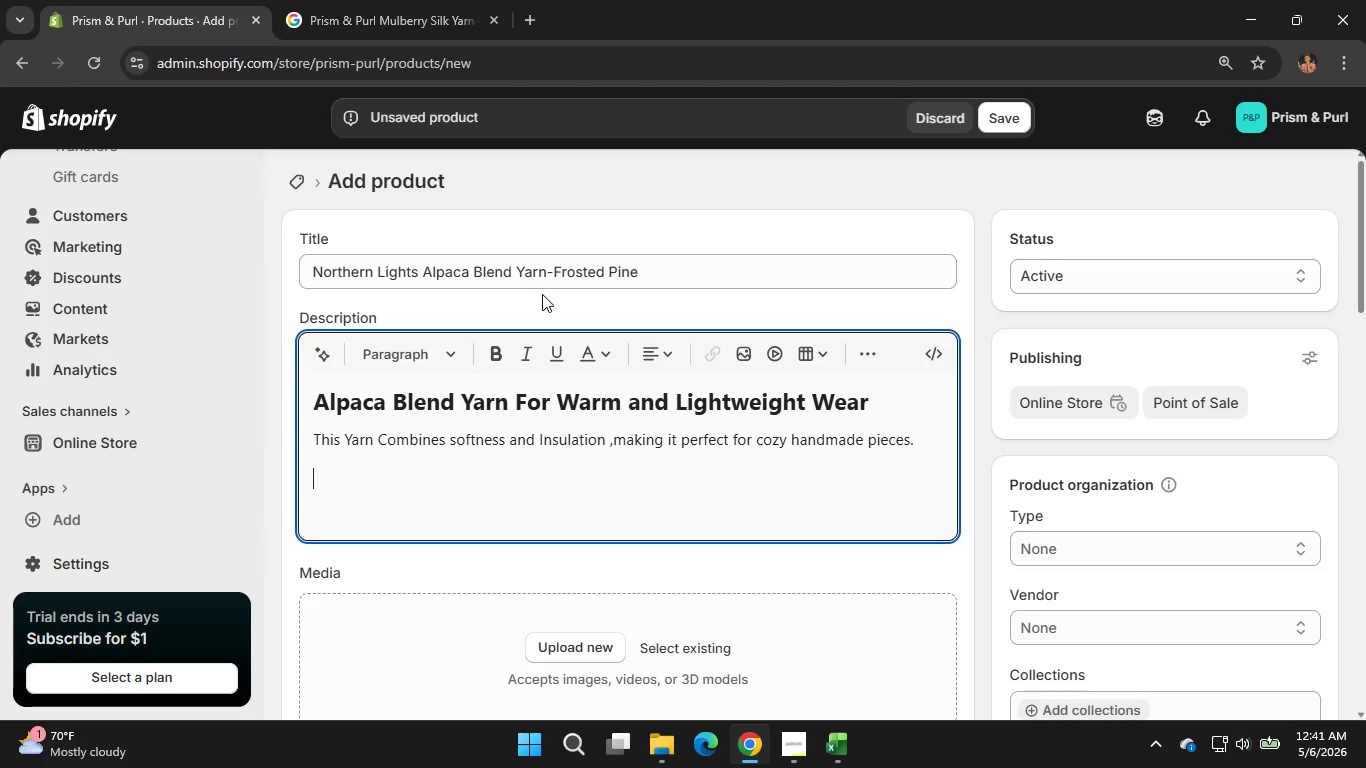 
left_click([495, 354])
 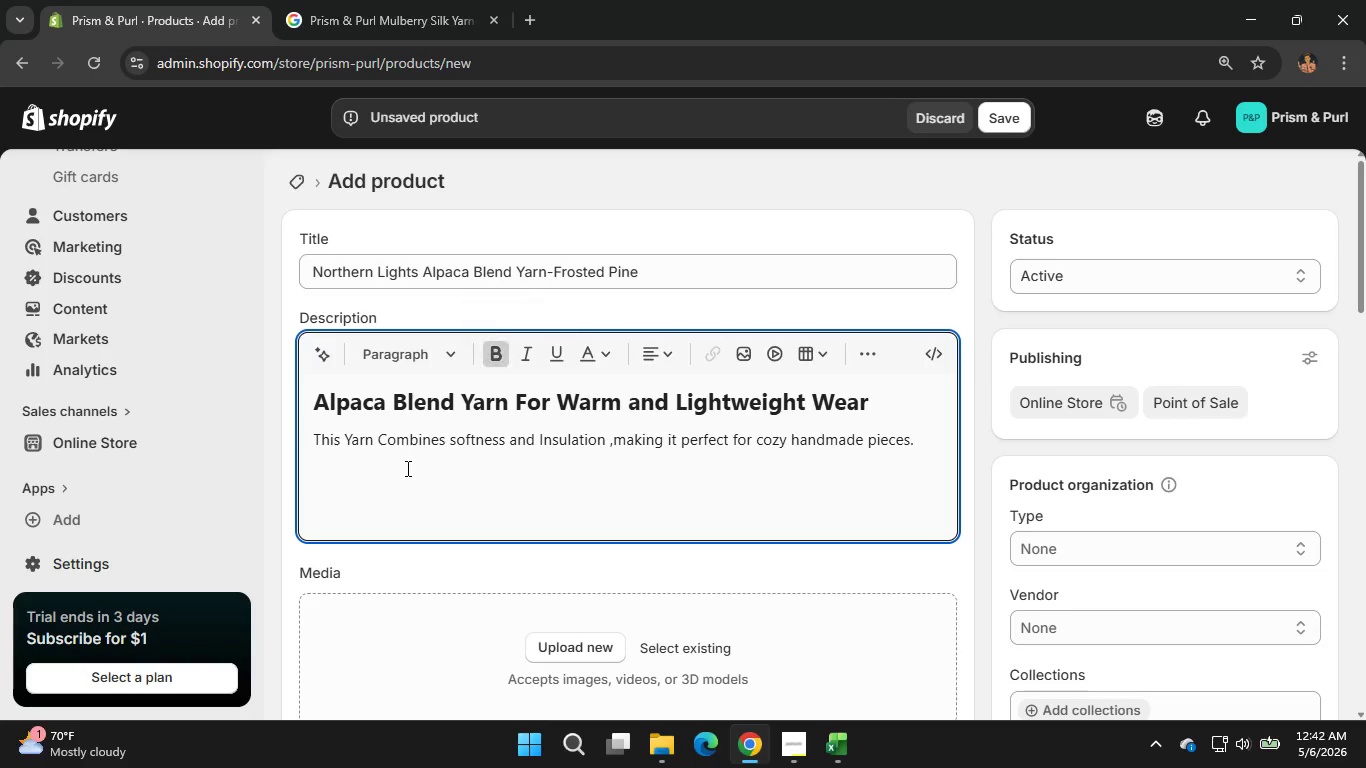 
type(Key Features:)
 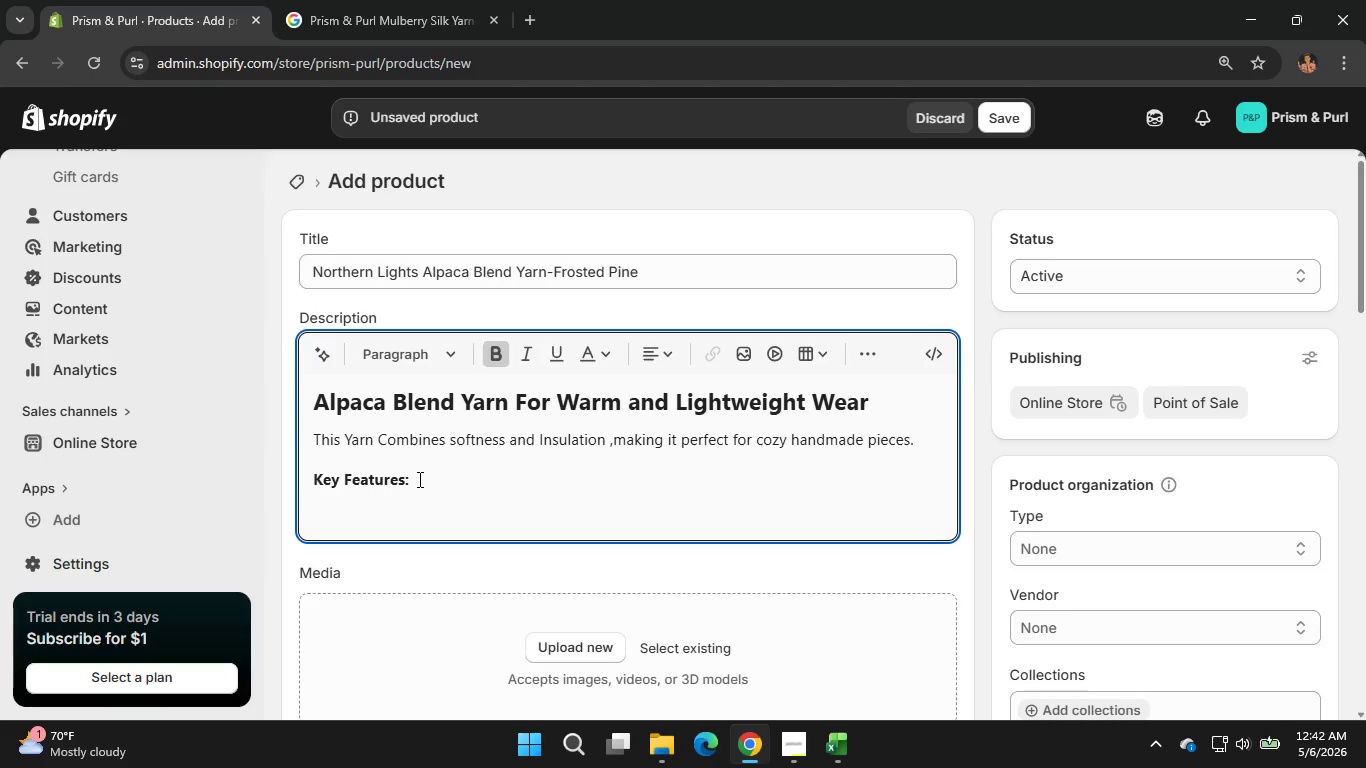 
key(Enter)
 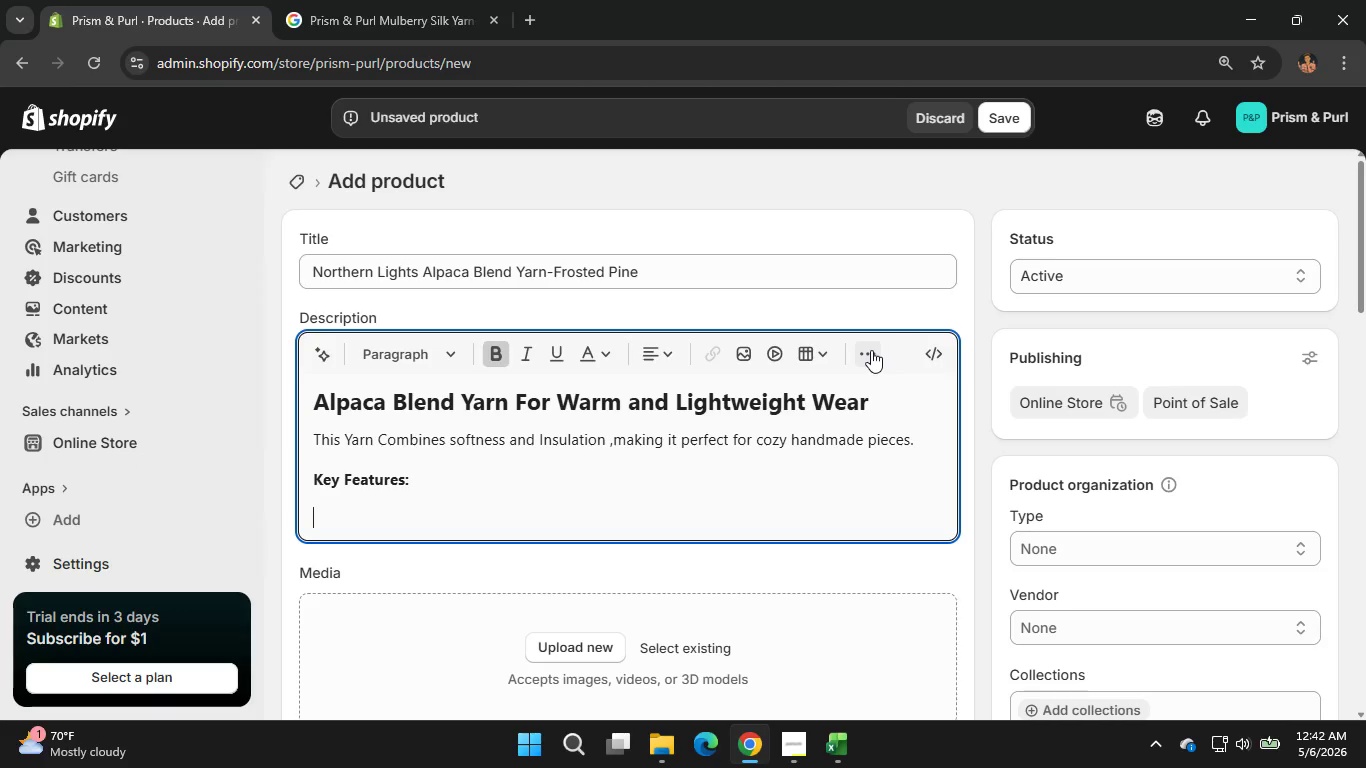 
left_click([871, 350])
 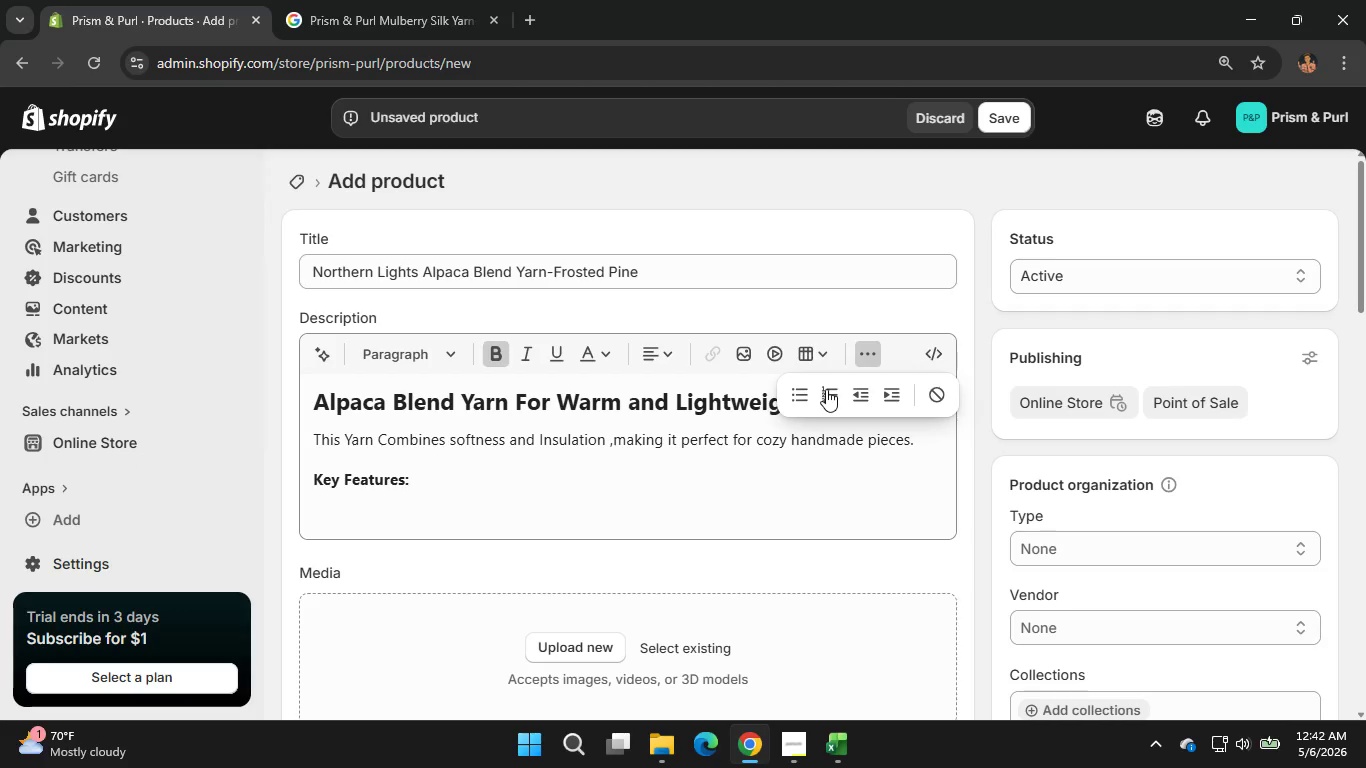 
left_click([798, 389])
 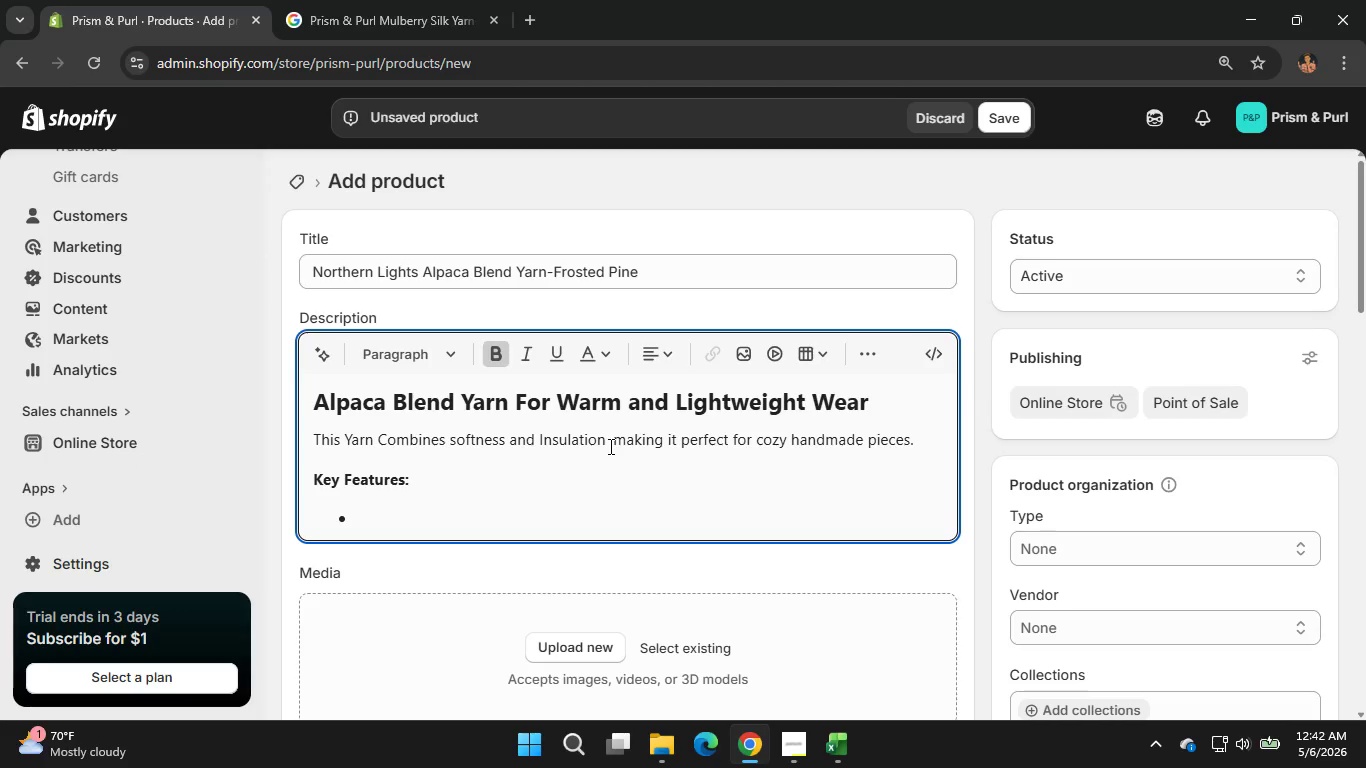 
wait(10.05)
 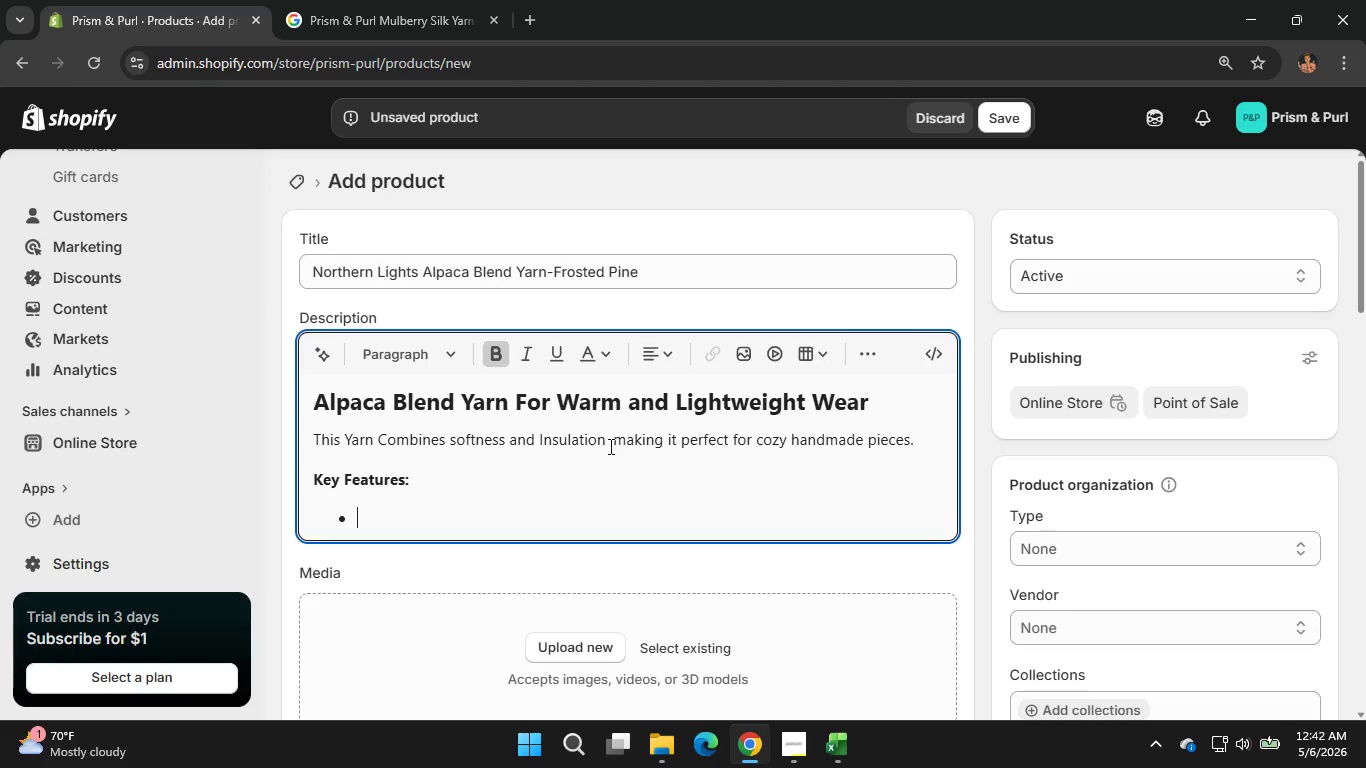 
type(Alpaca )
 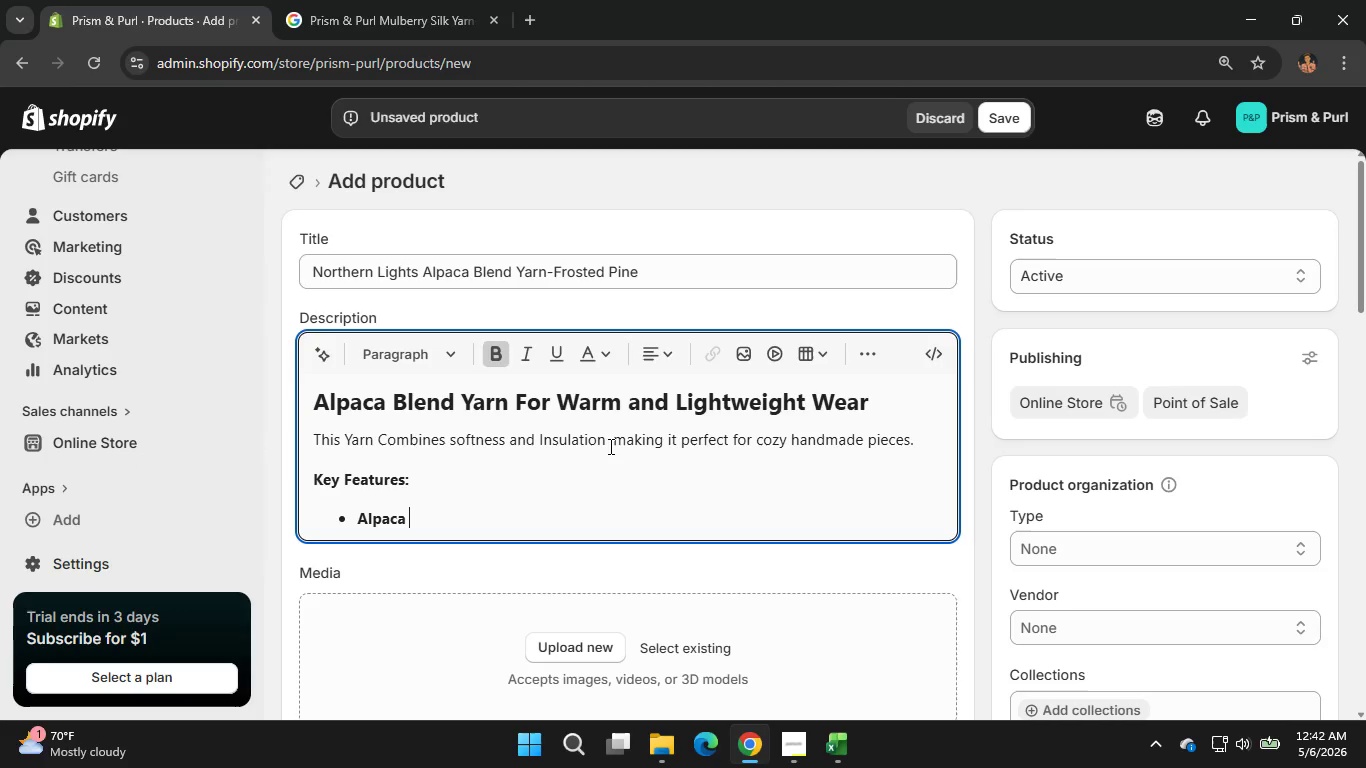 
wait(7.01)
 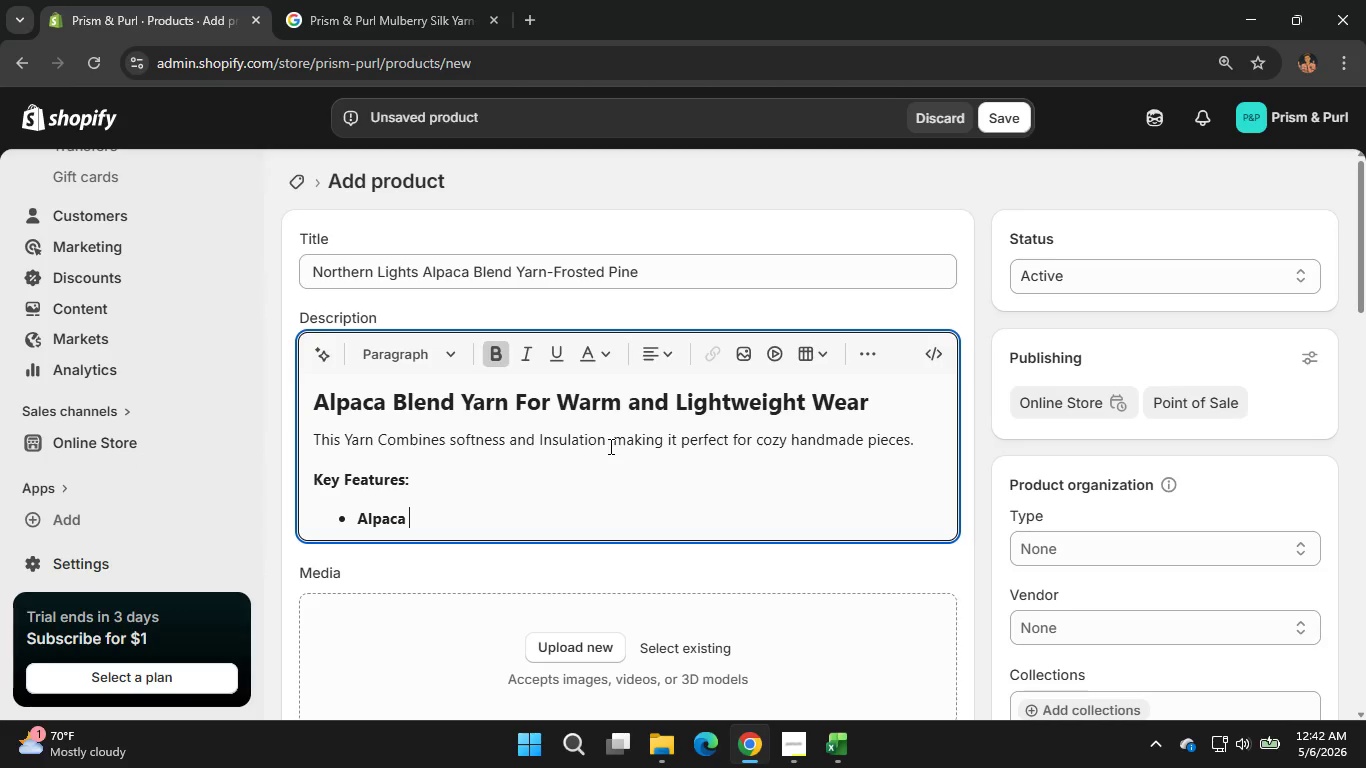 
type(blend fibers)
 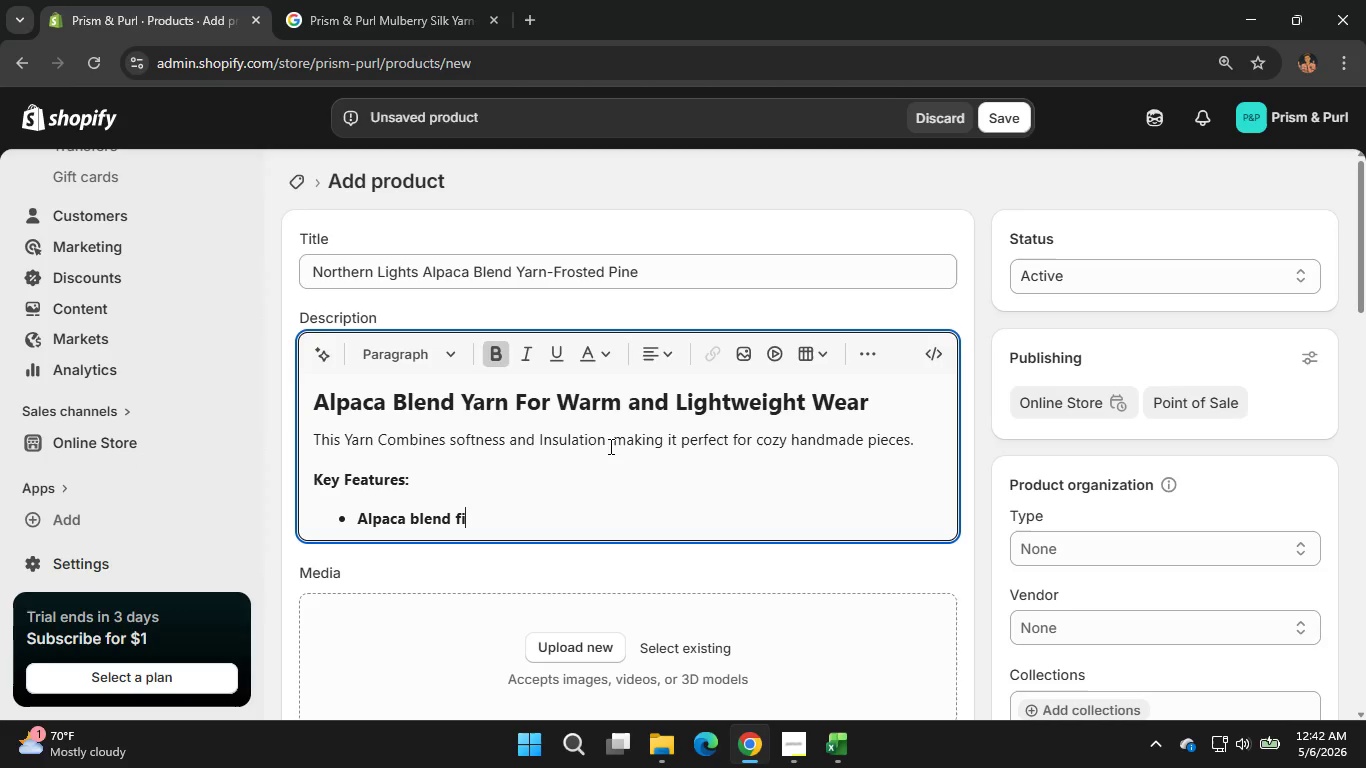 
key(Enter)
 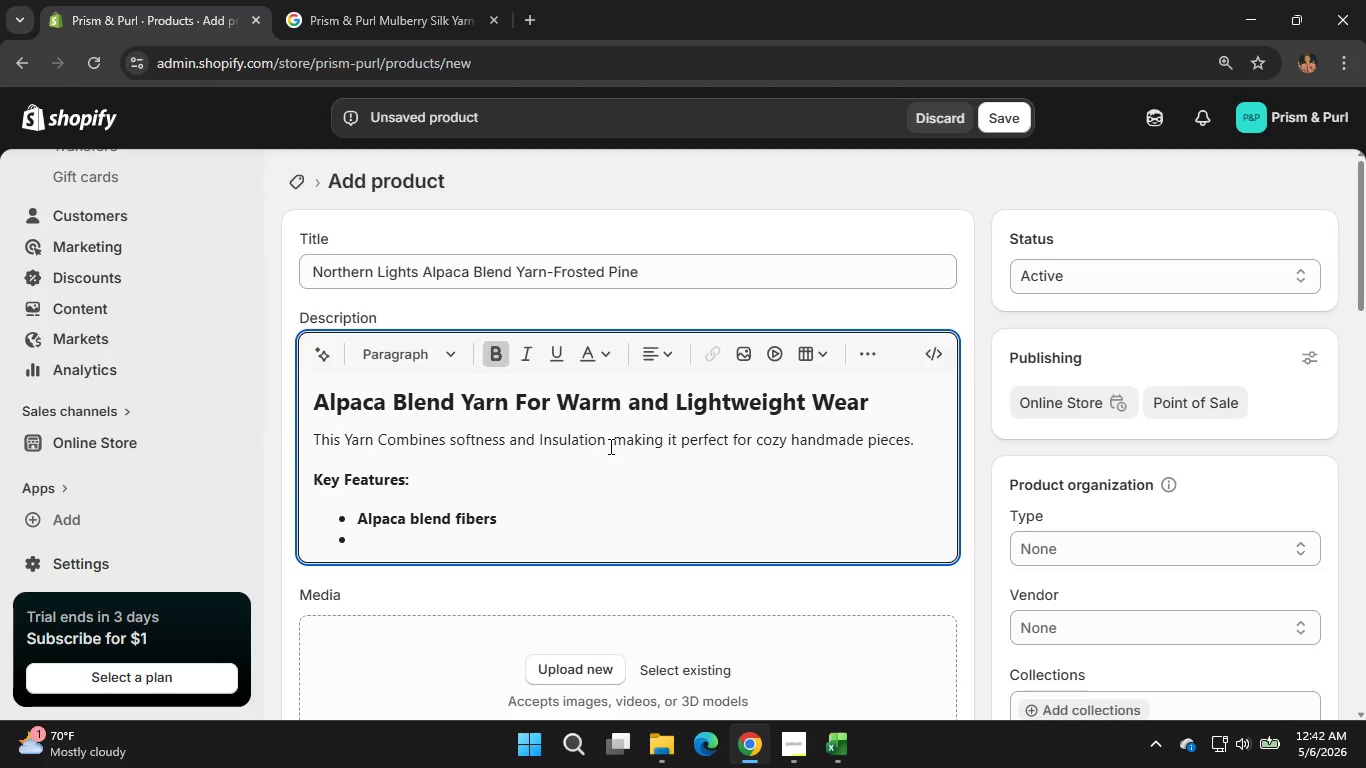 
wait(6.44)
 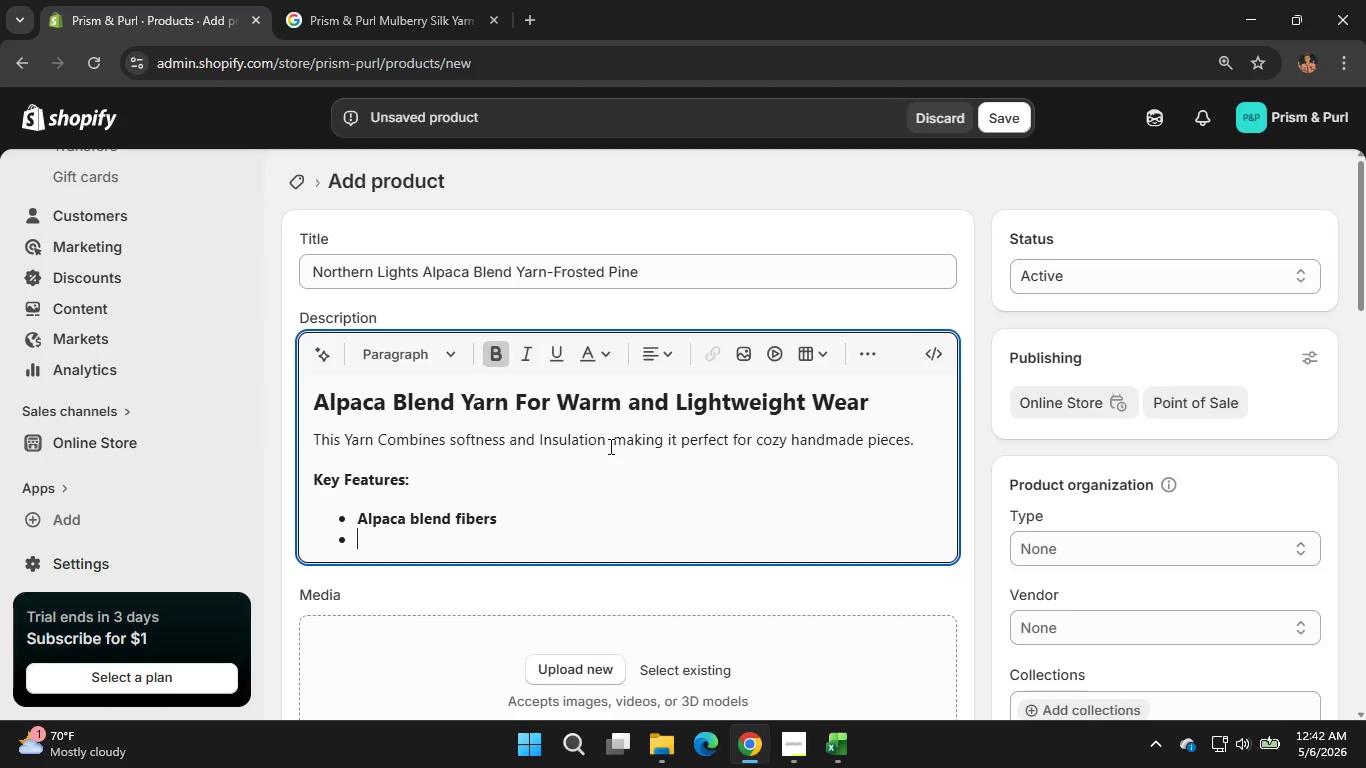 
type(Lightweight warmr)
key(Backspace)
type(th)
 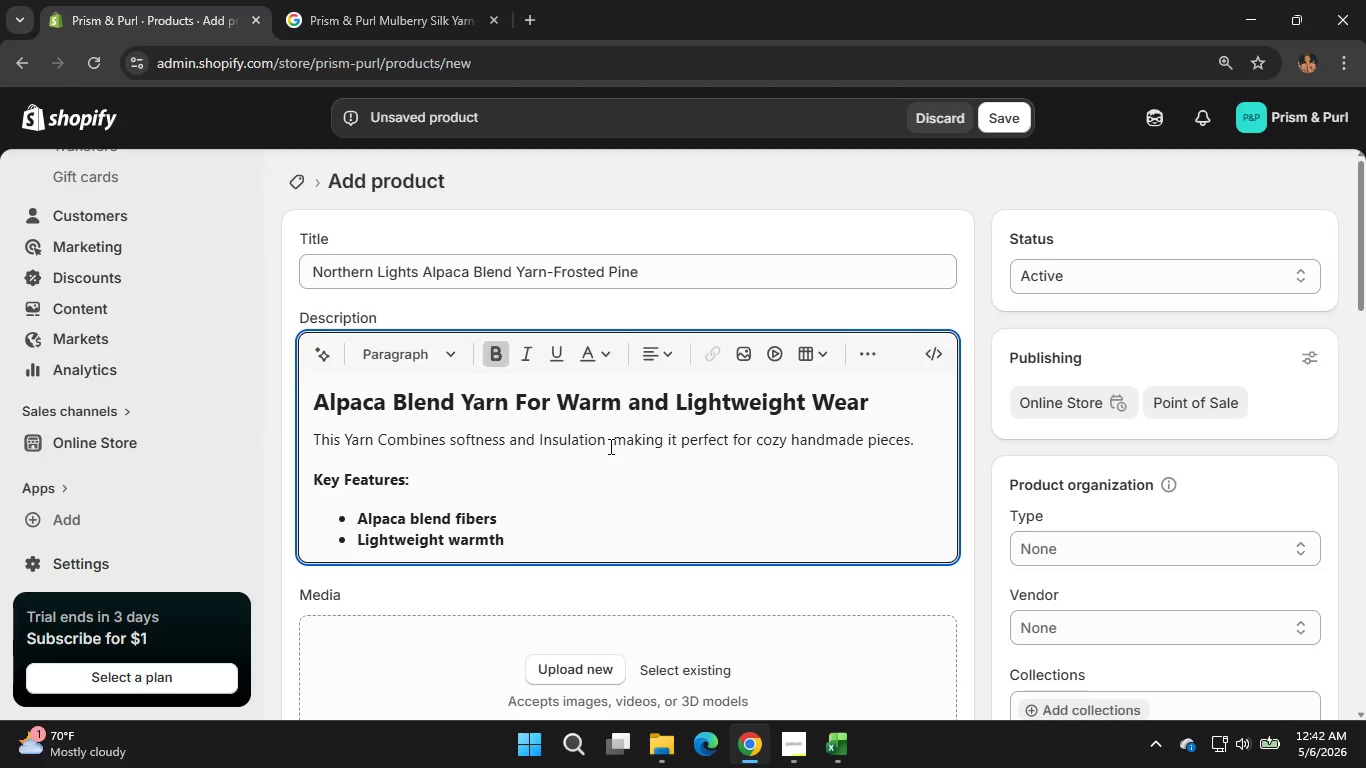 
key(Enter)
 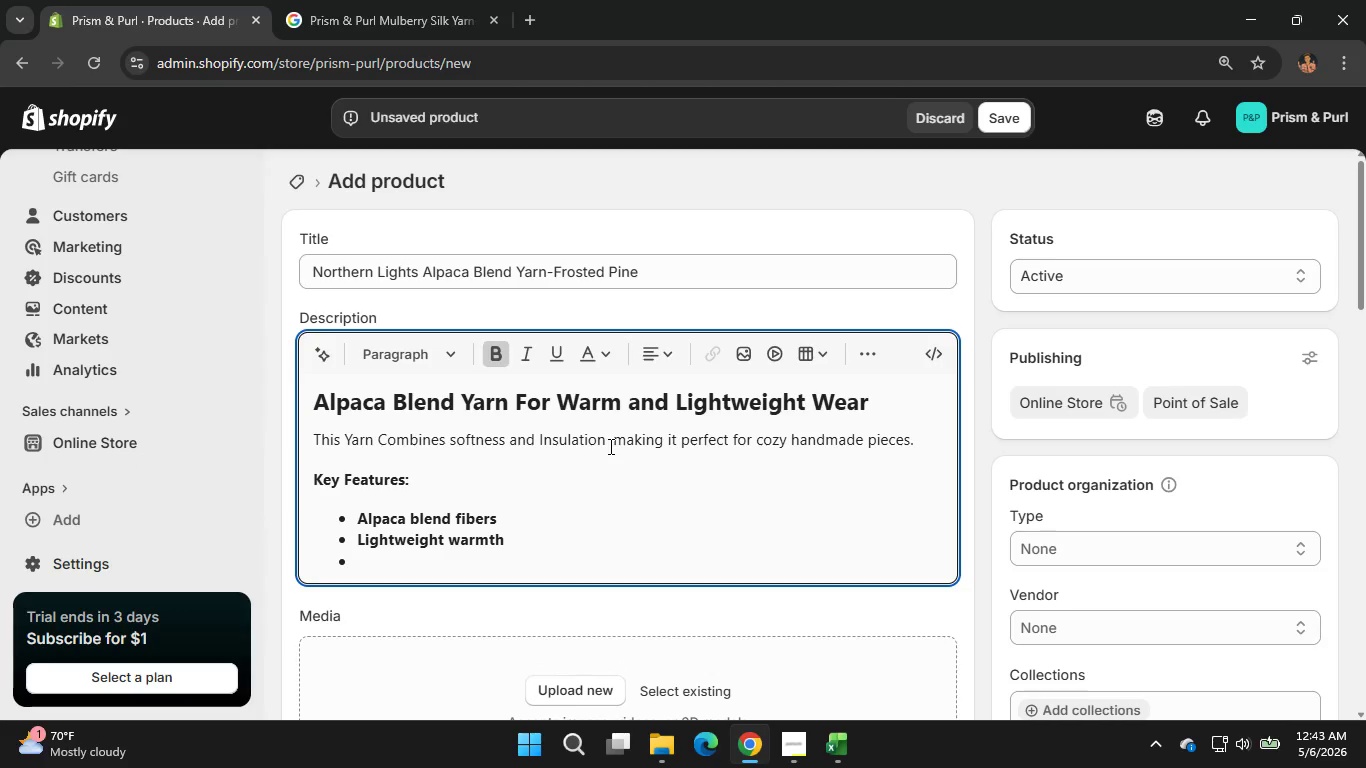 
type(Great for garments)
 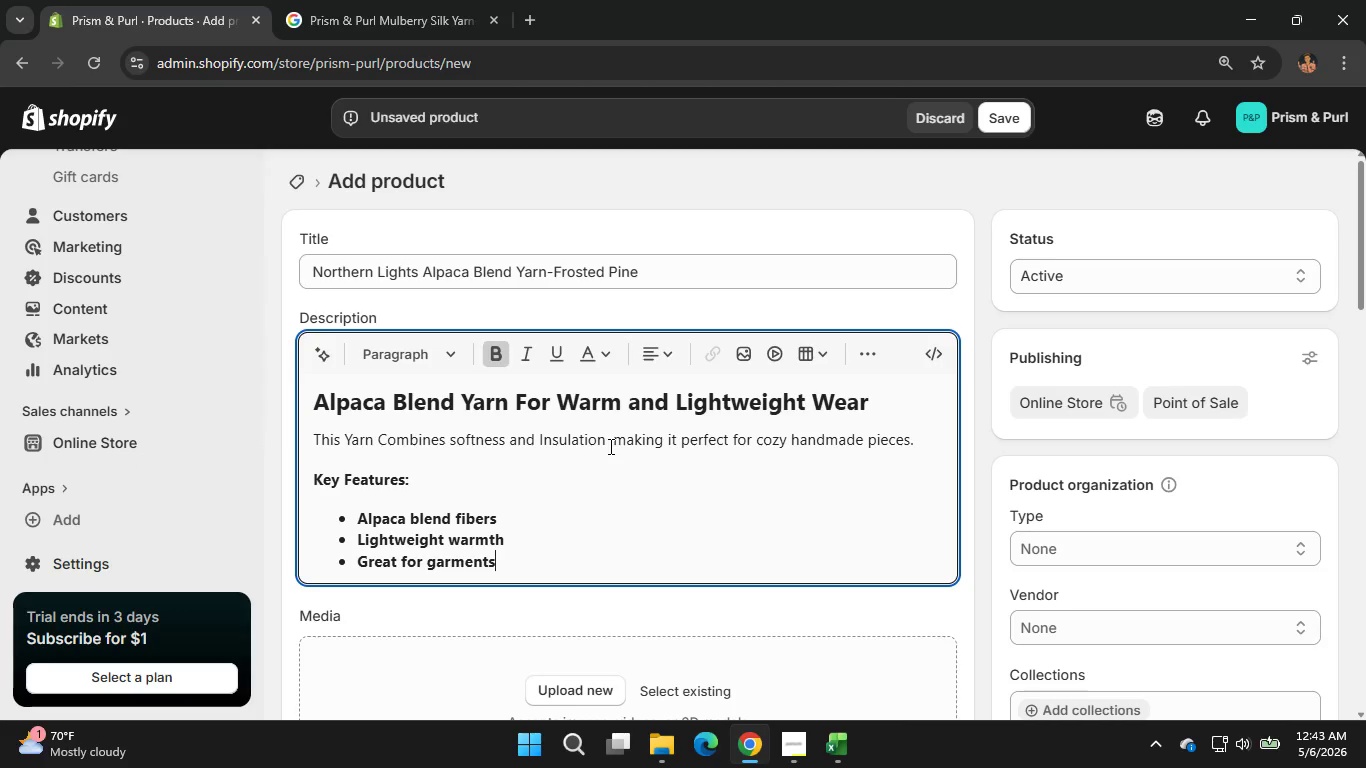 
key(Enter)
 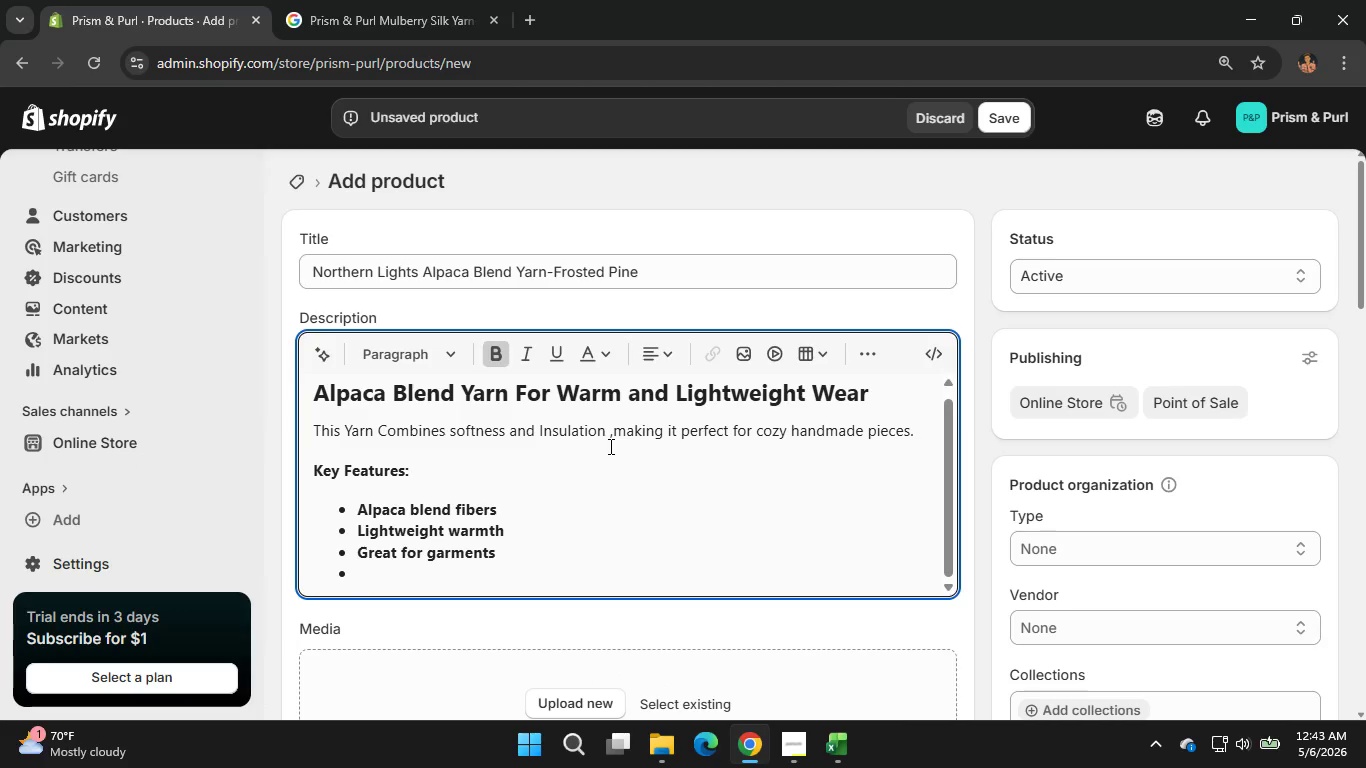 
key(Backspace)
 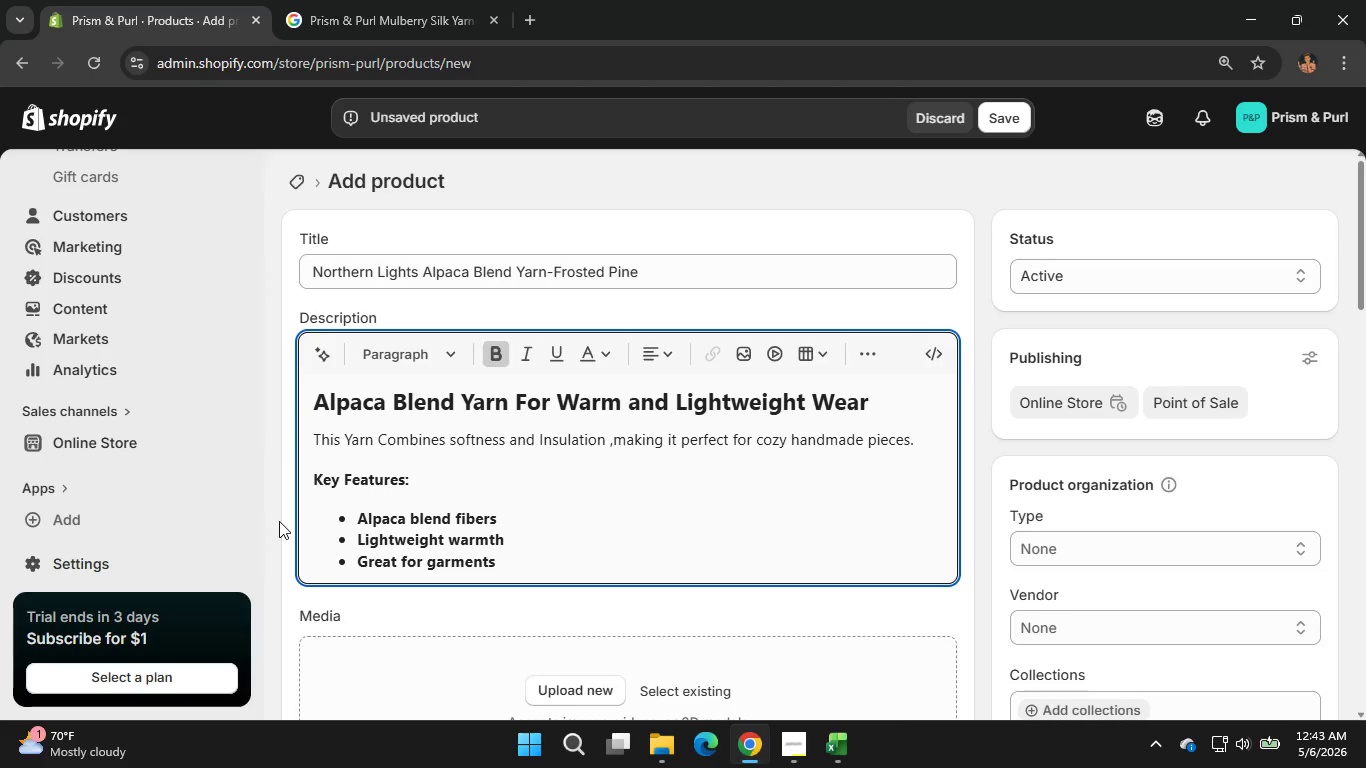 
left_click([279, 521])
 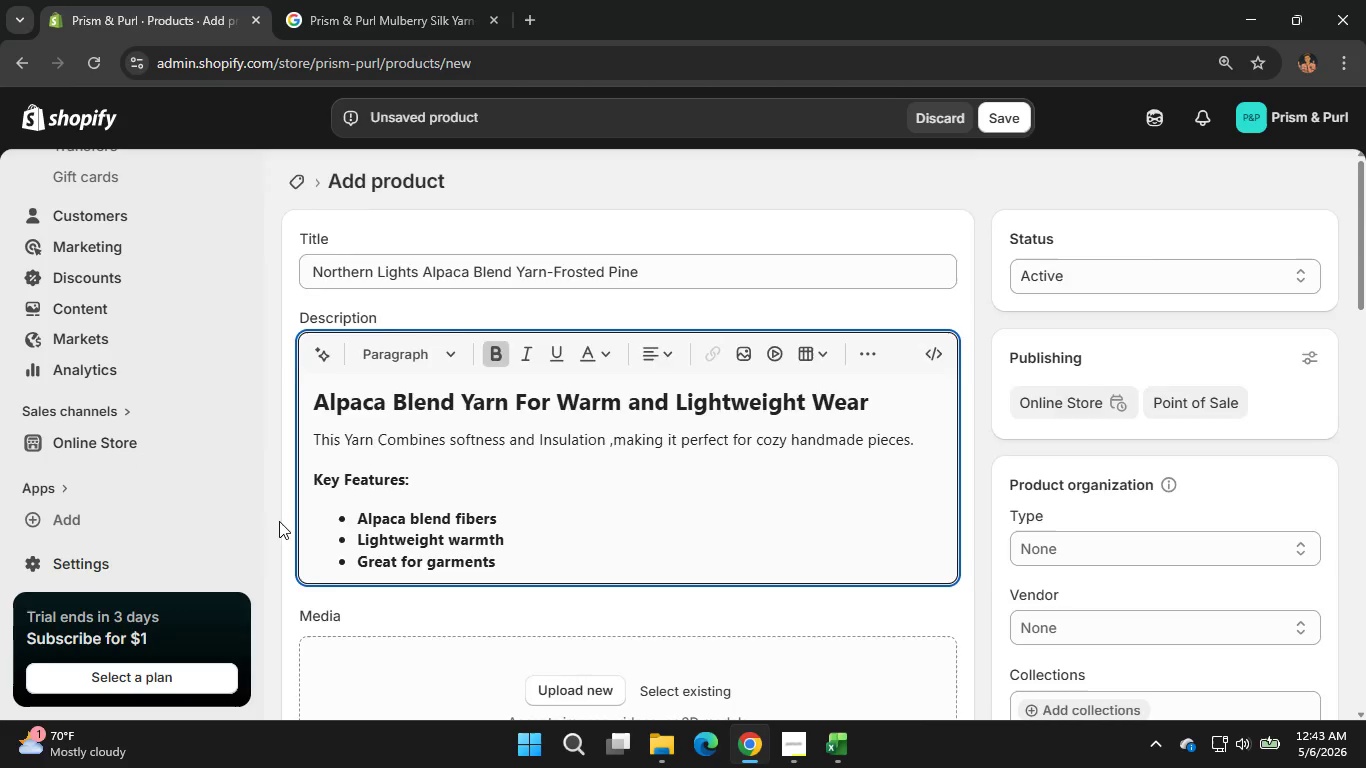 
scroll: coordinate [280, 519], scroll_direction: down, amount: 5.0
 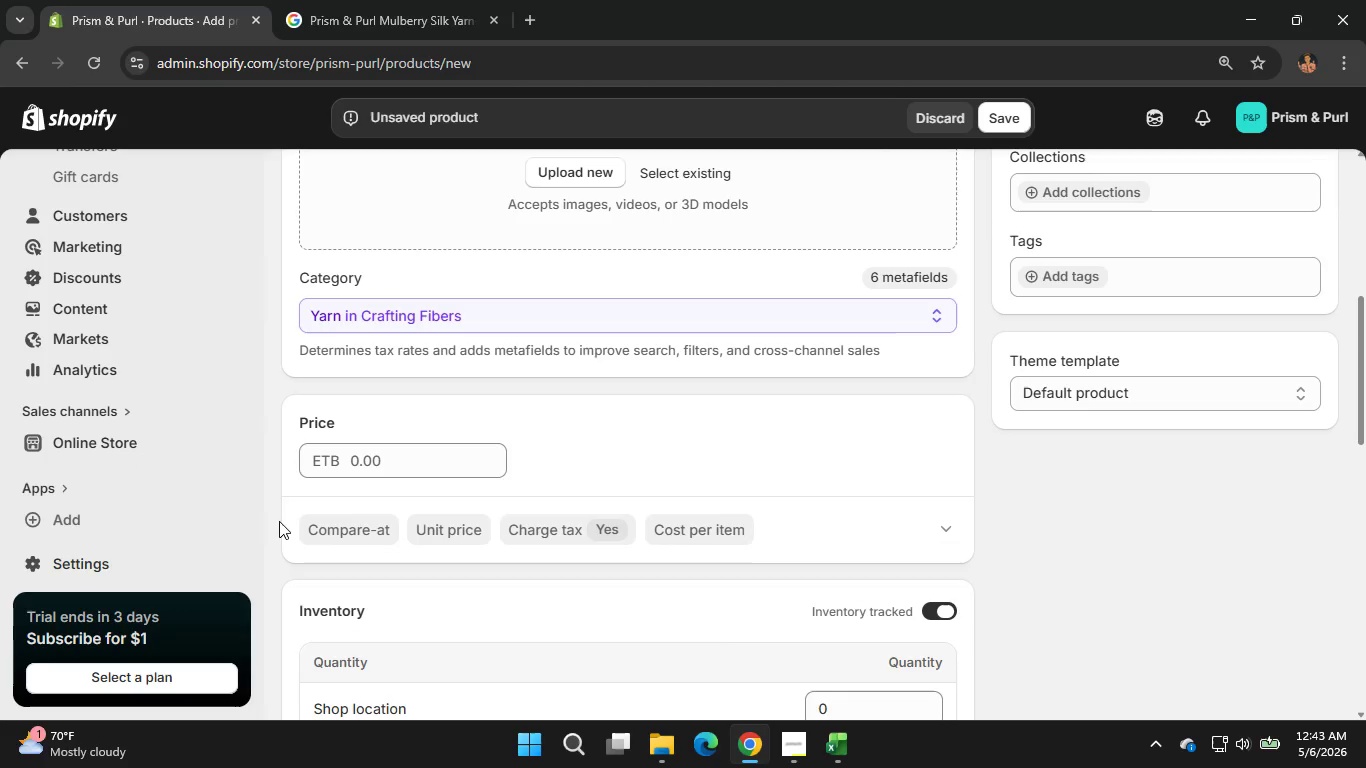 
scroll: coordinate [280, 519], scroll_direction: none, amount: 0.0
 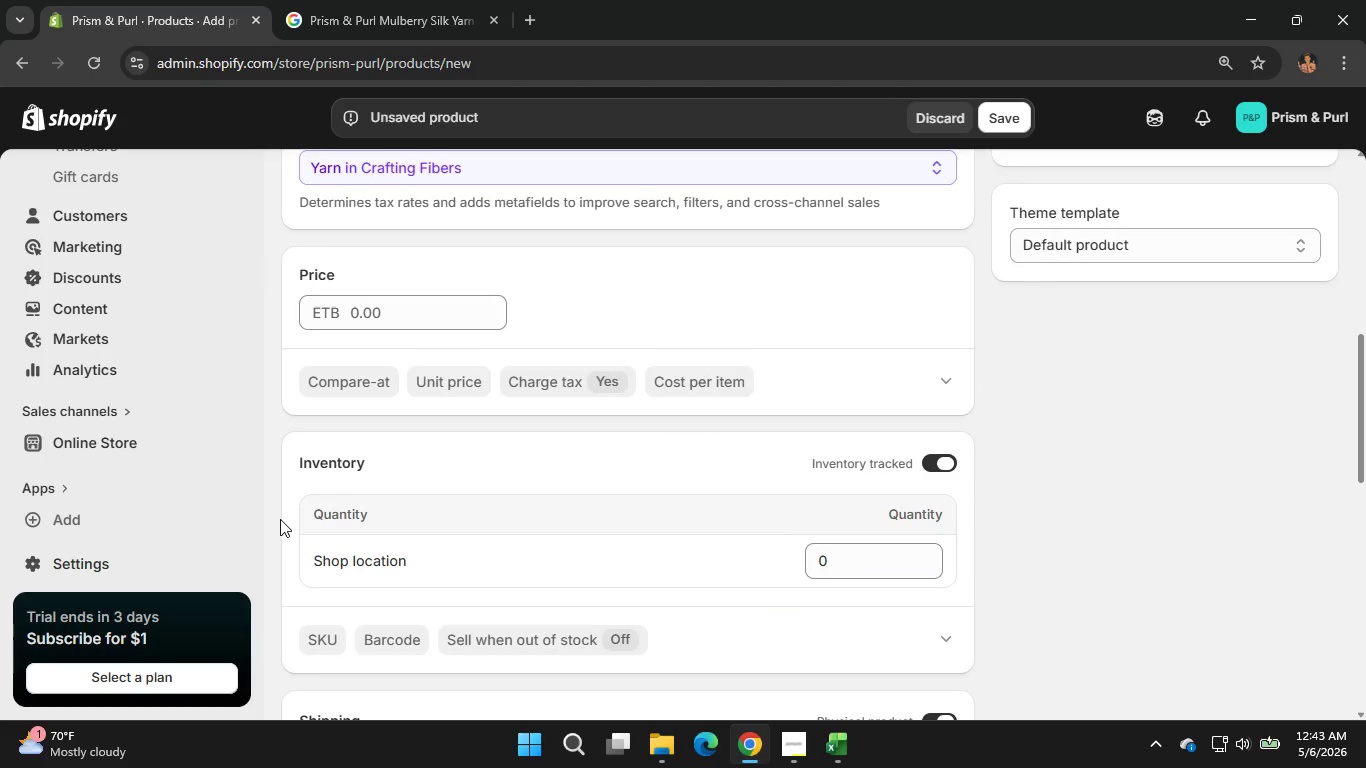 
scroll: coordinate [280, 519], scroll_direction: down, amount: 2.0
 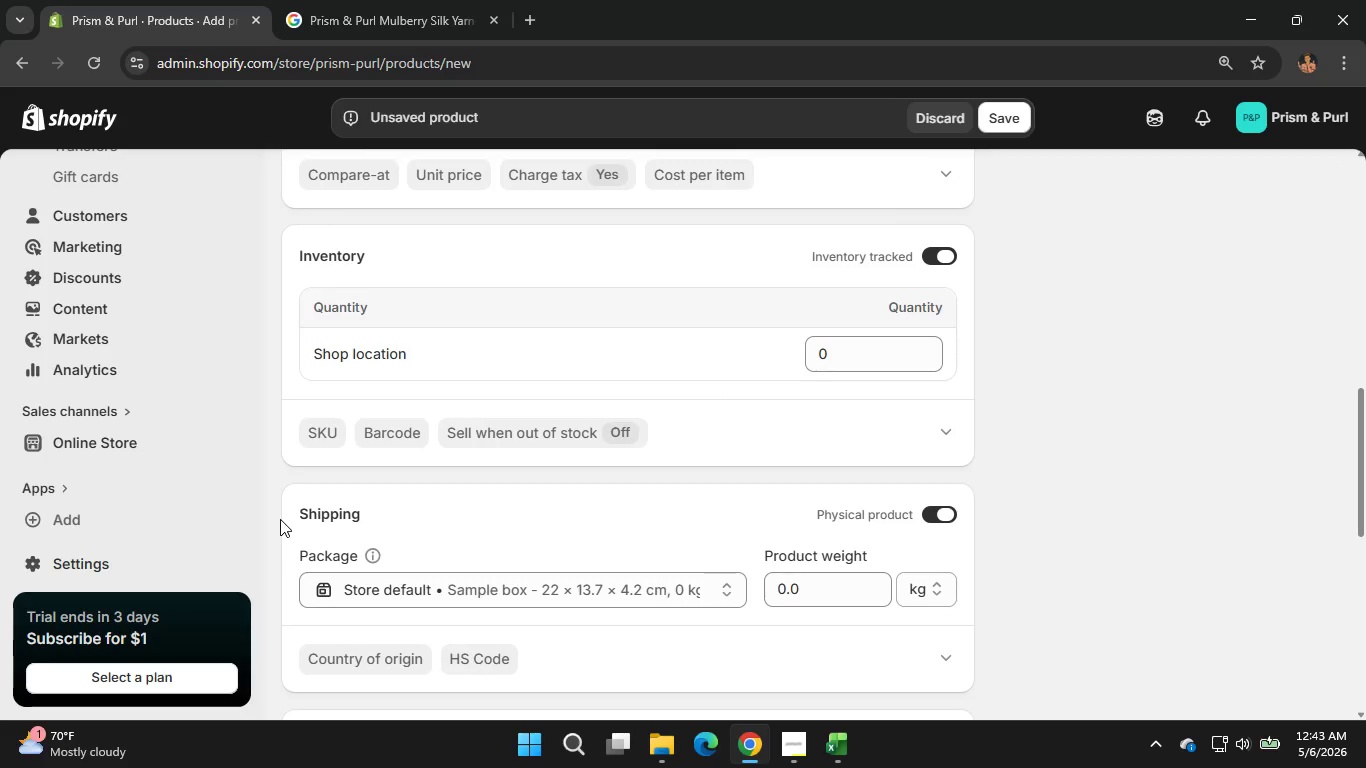 
scroll: coordinate [280, 519], scroll_direction: none, amount: 0.0
 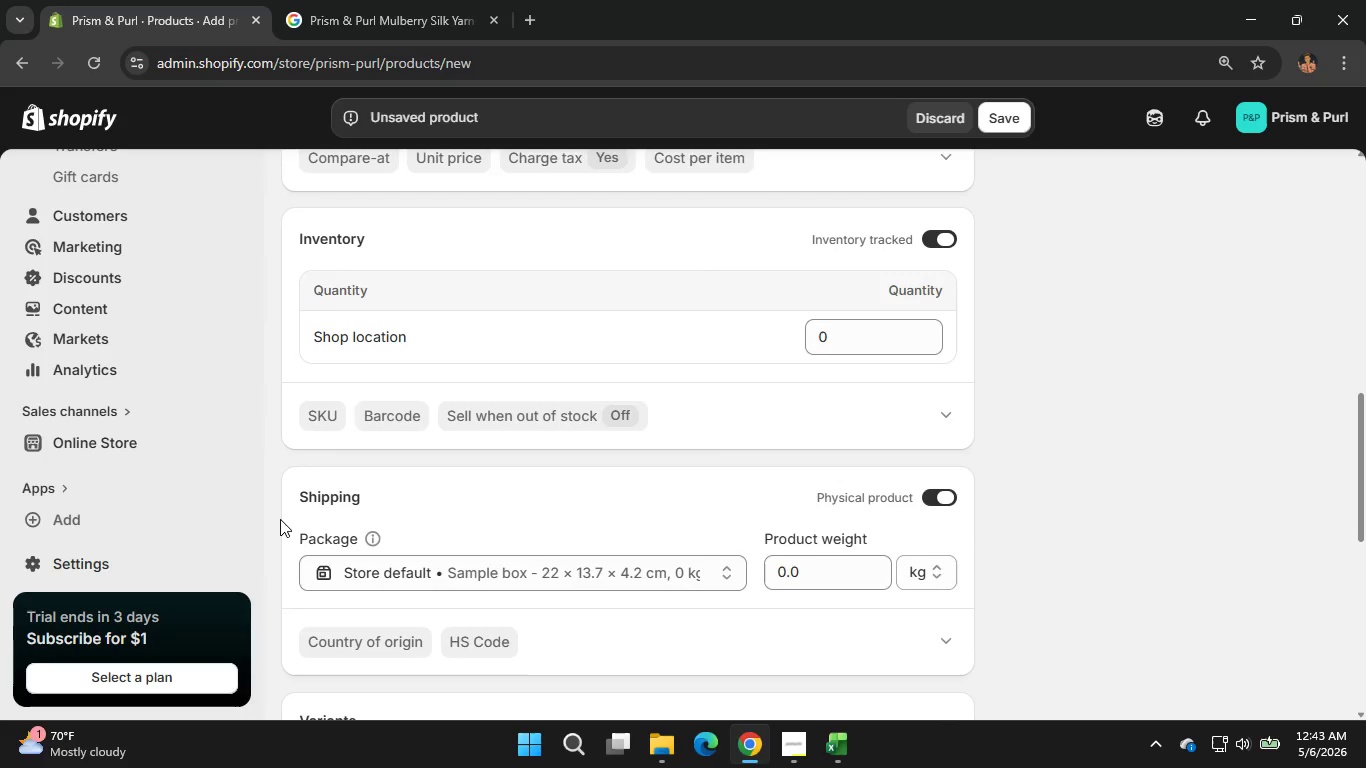 
scroll: coordinate [280, 519], scroll_direction: down, amount: 2.0
 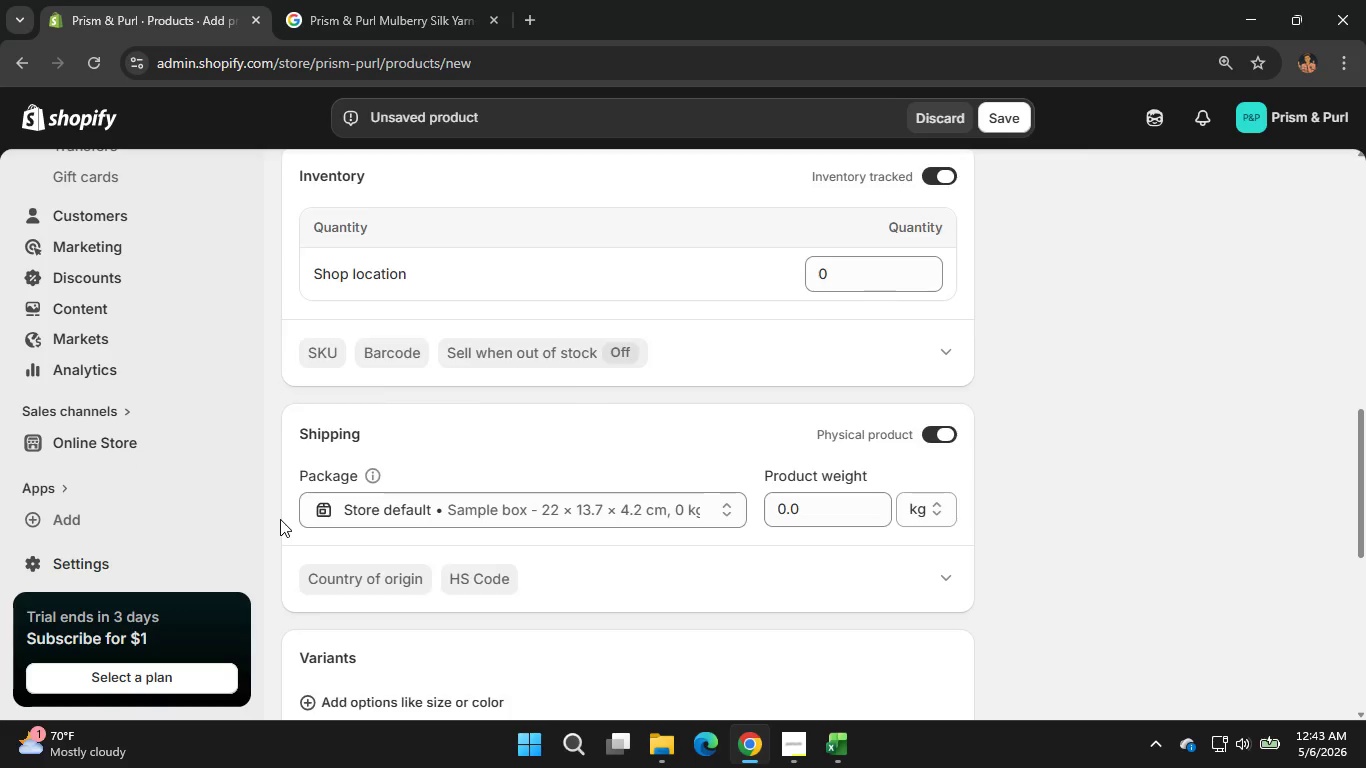 
scroll: coordinate [280, 519], scroll_direction: none, amount: 0.0
 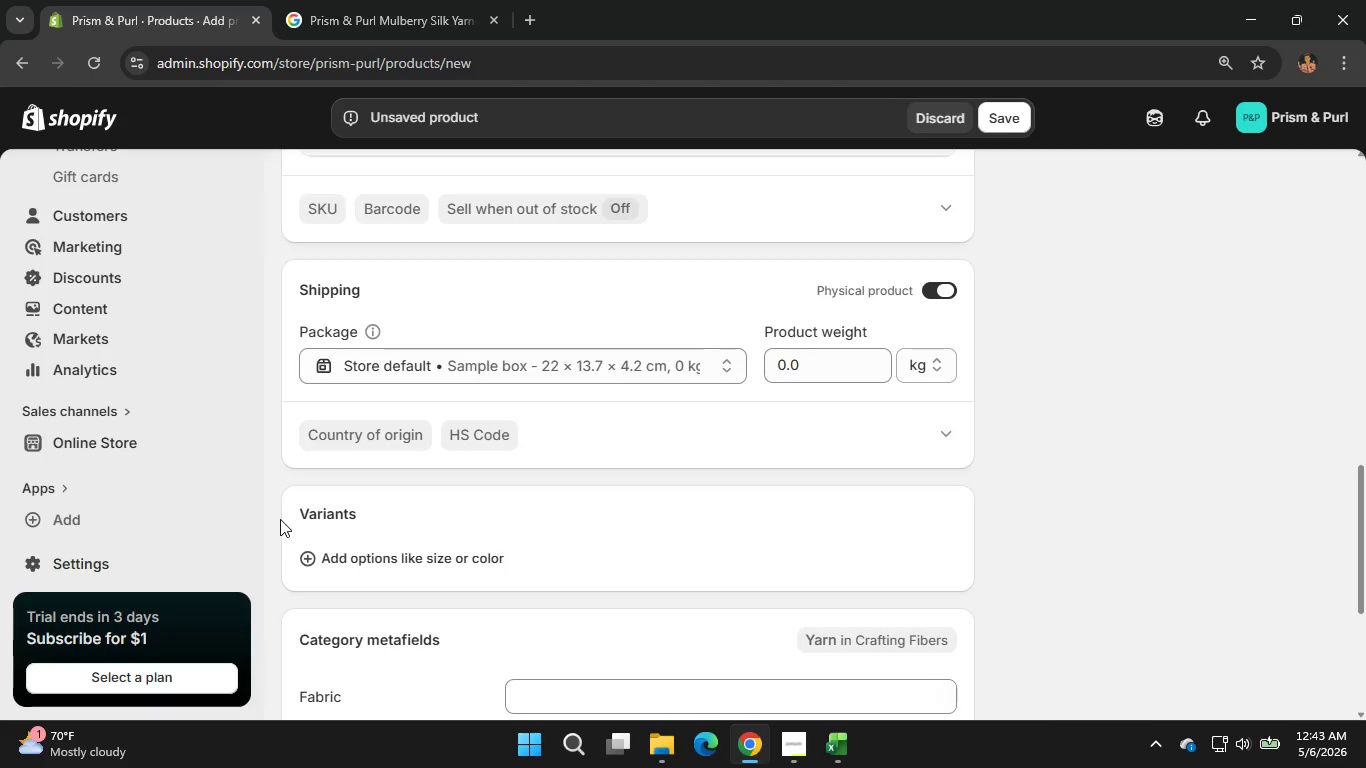 
scroll: coordinate [280, 519], scroll_direction: down, amount: 5.0
 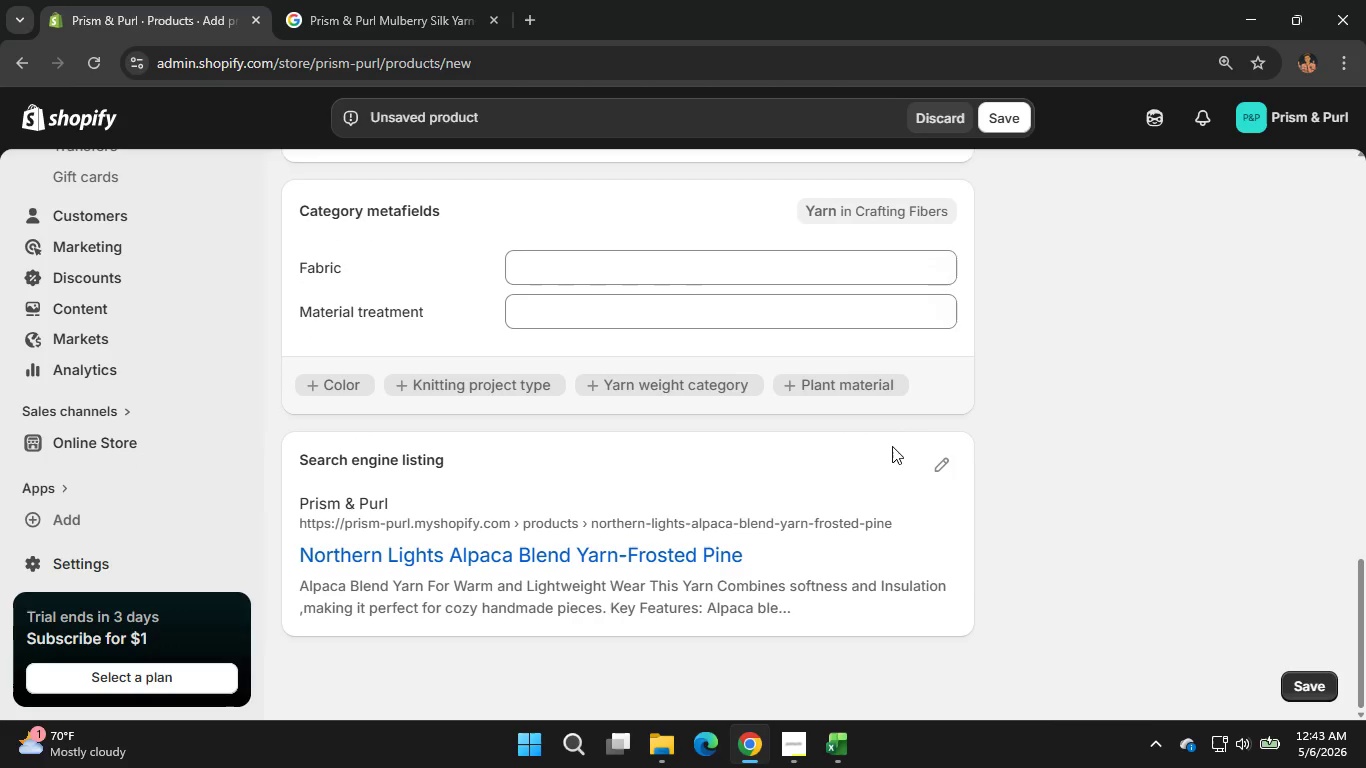 
left_click([944, 458])
 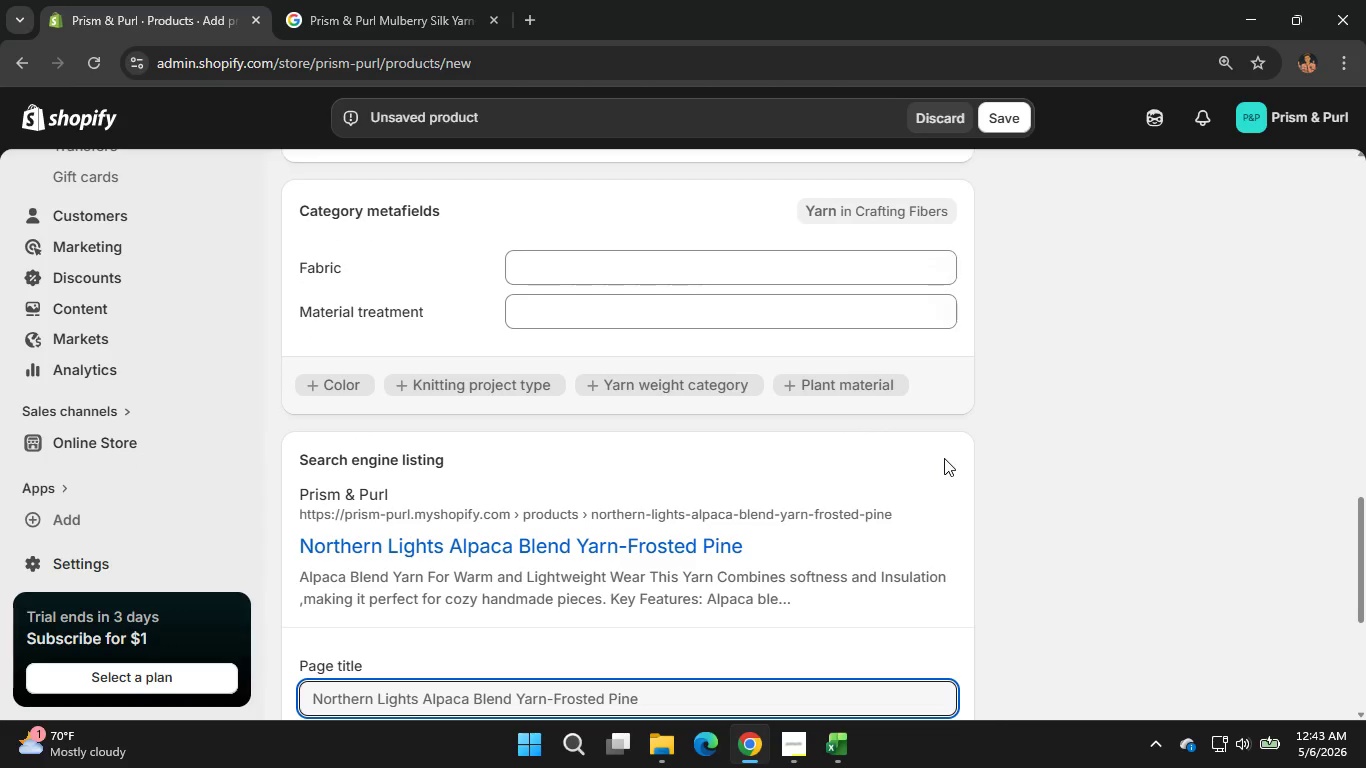 
wait(12.86)
 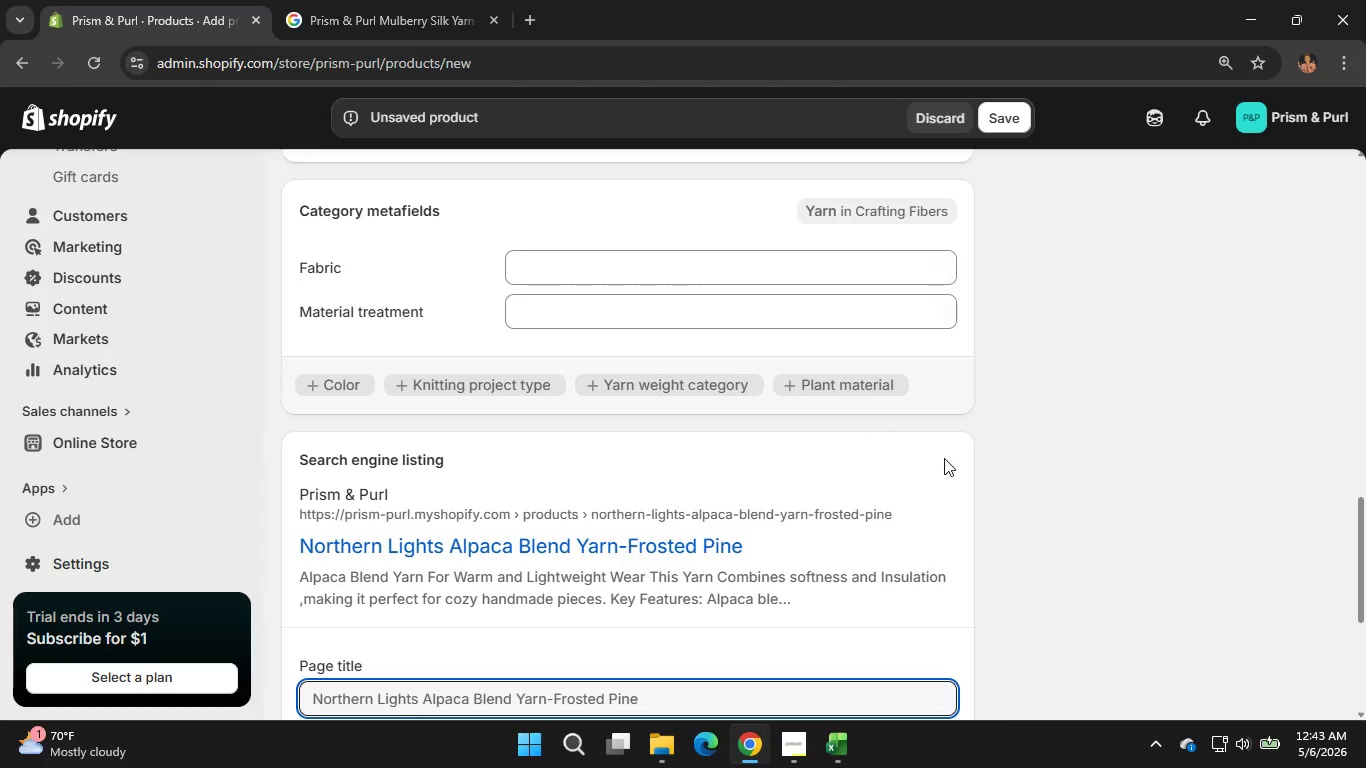 
scroll: coordinate [789, 553], scroll_direction: down, amount: 1.0
 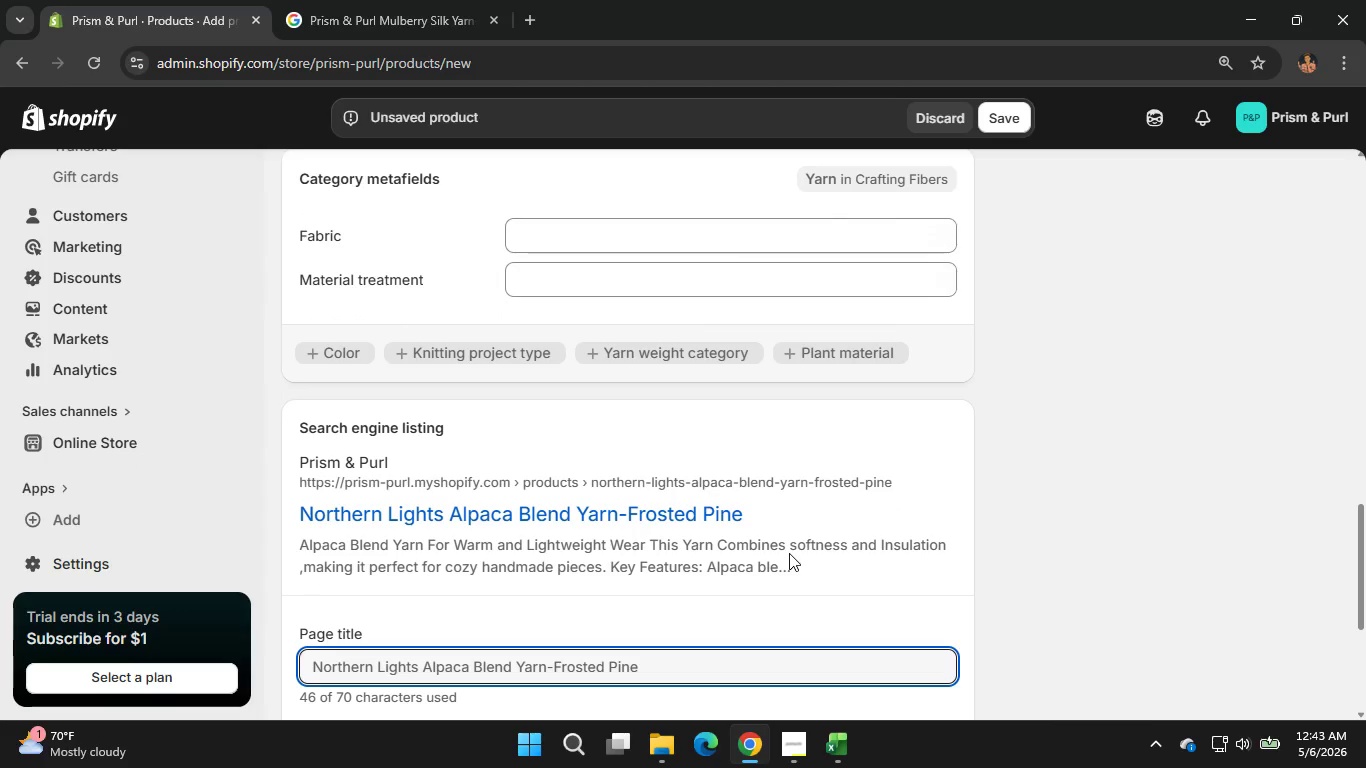 
scroll: coordinate [789, 553], scroll_direction: none, amount: 0.0
 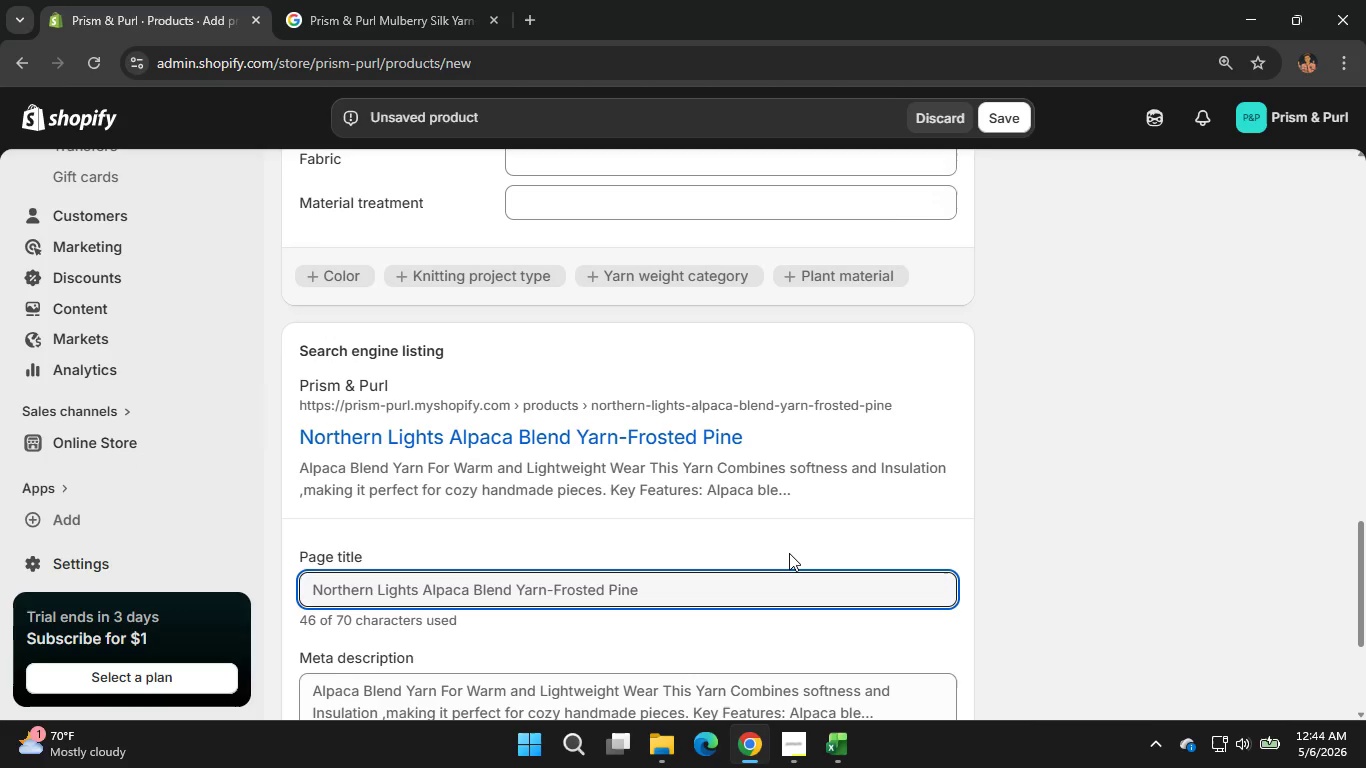 
wait(16.26)
 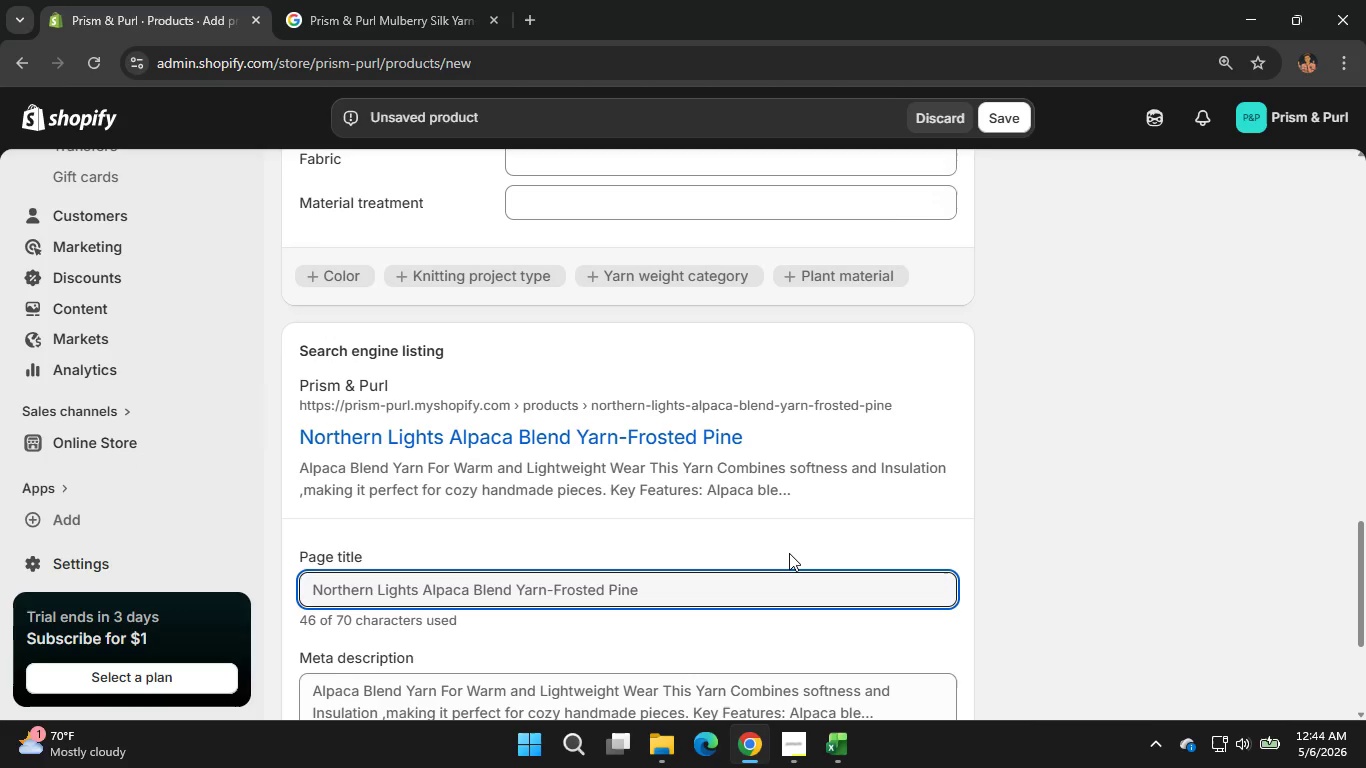 
scroll: coordinate [789, 553], scroll_direction: down, amount: 3.0
 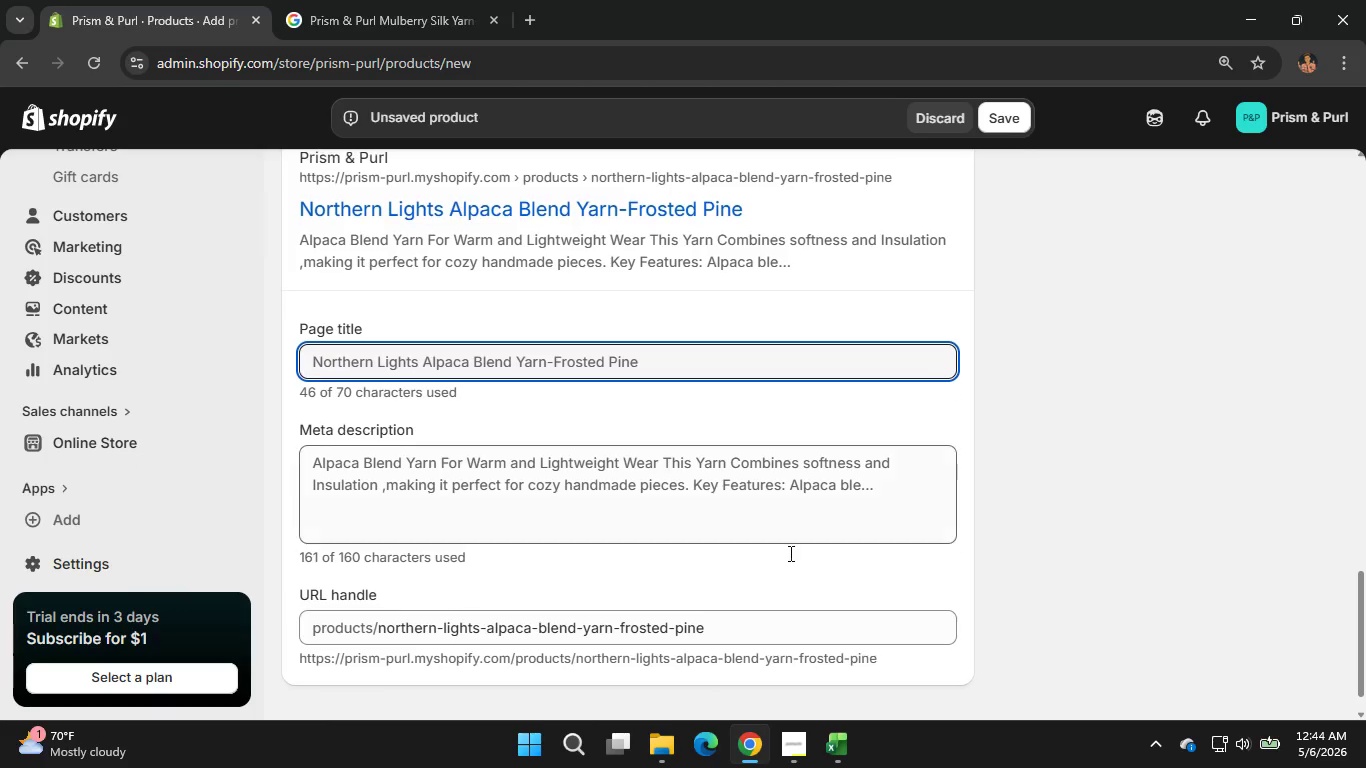 
scroll: coordinate [789, 553], scroll_direction: none, amount: 0.0
 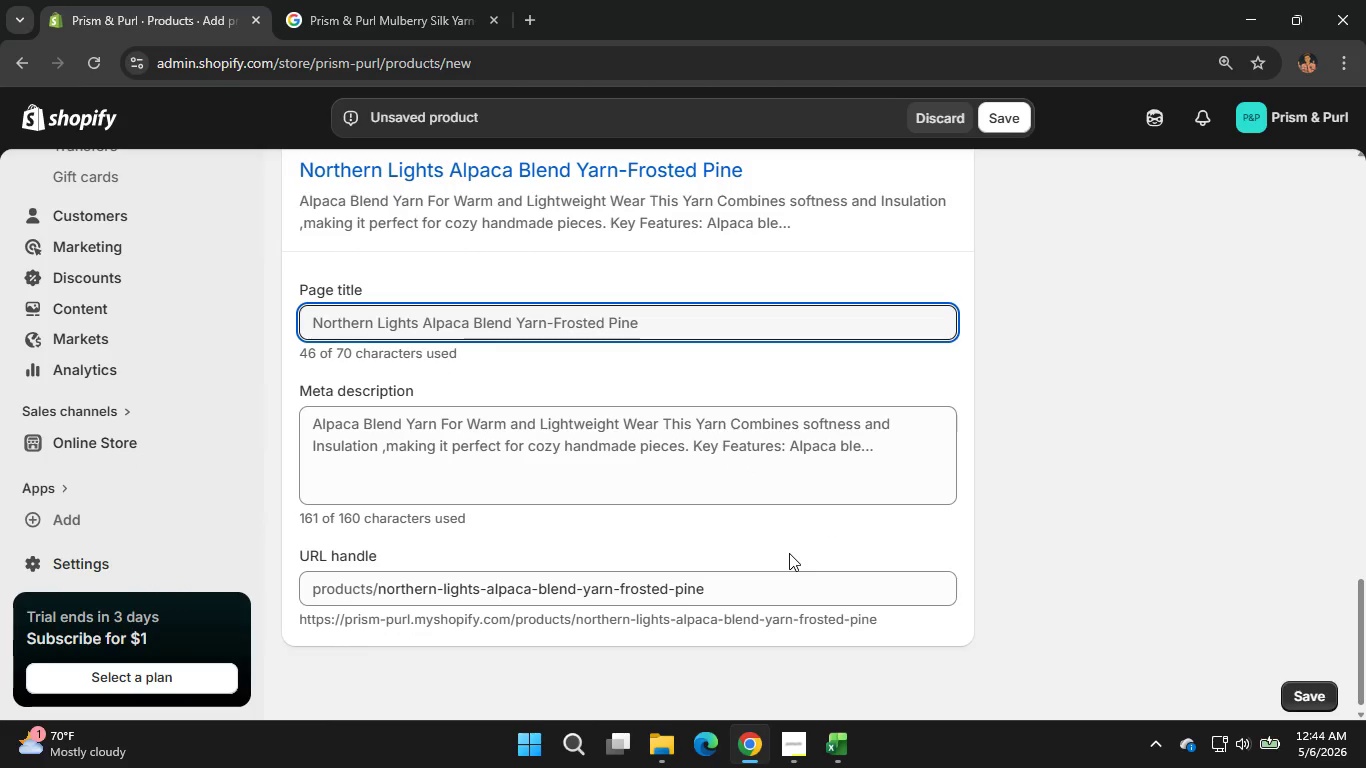 
scroll: coordinate [789, 553], scroll_direction: down, amount: 1.0
 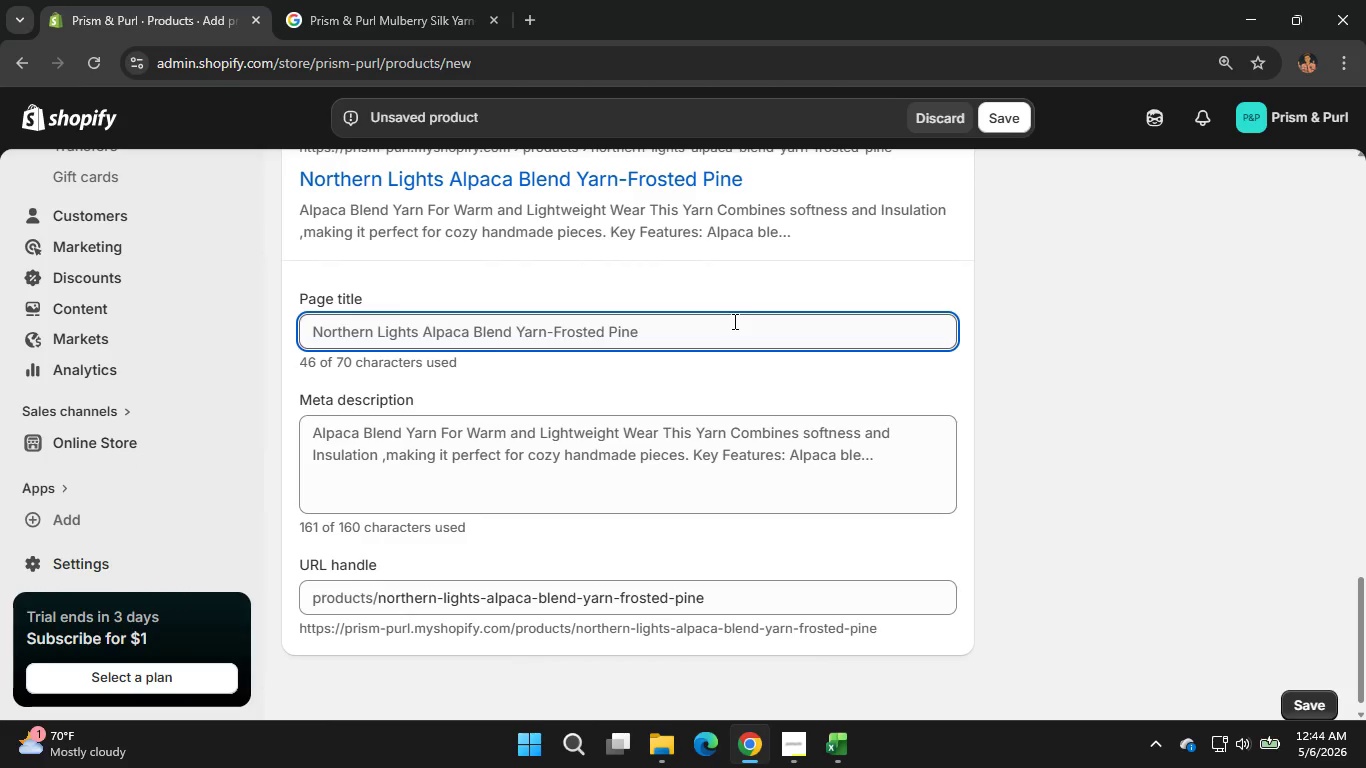 
left_click([733, 321])
 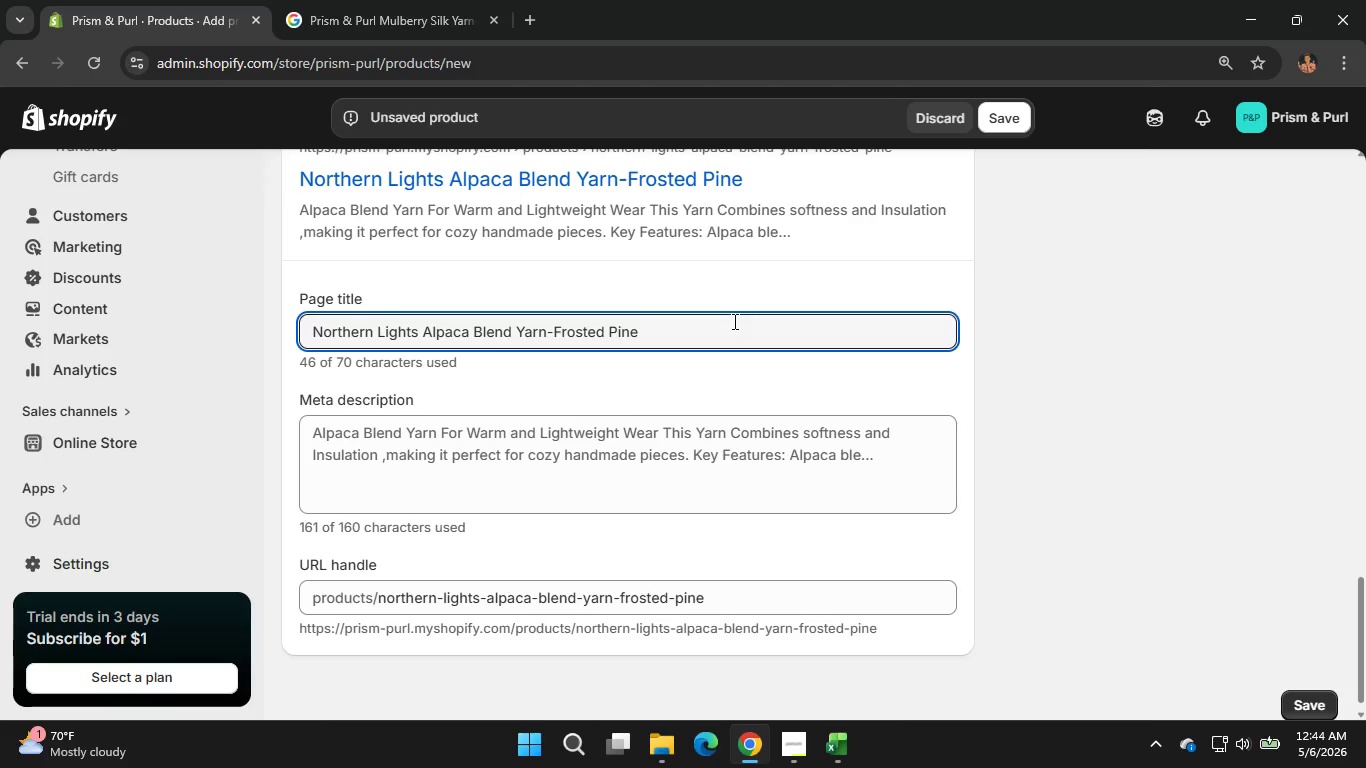 
key(Backspace)
 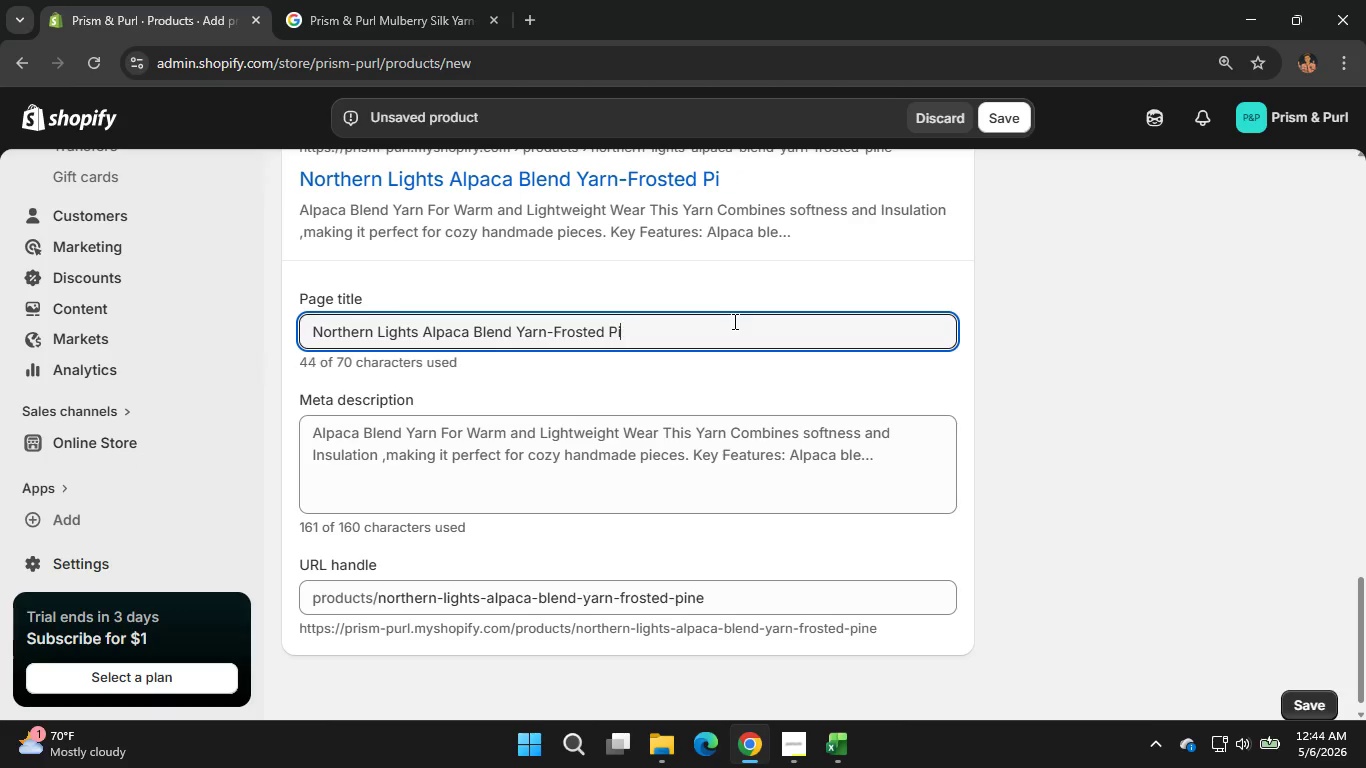 
key(Backspace)
 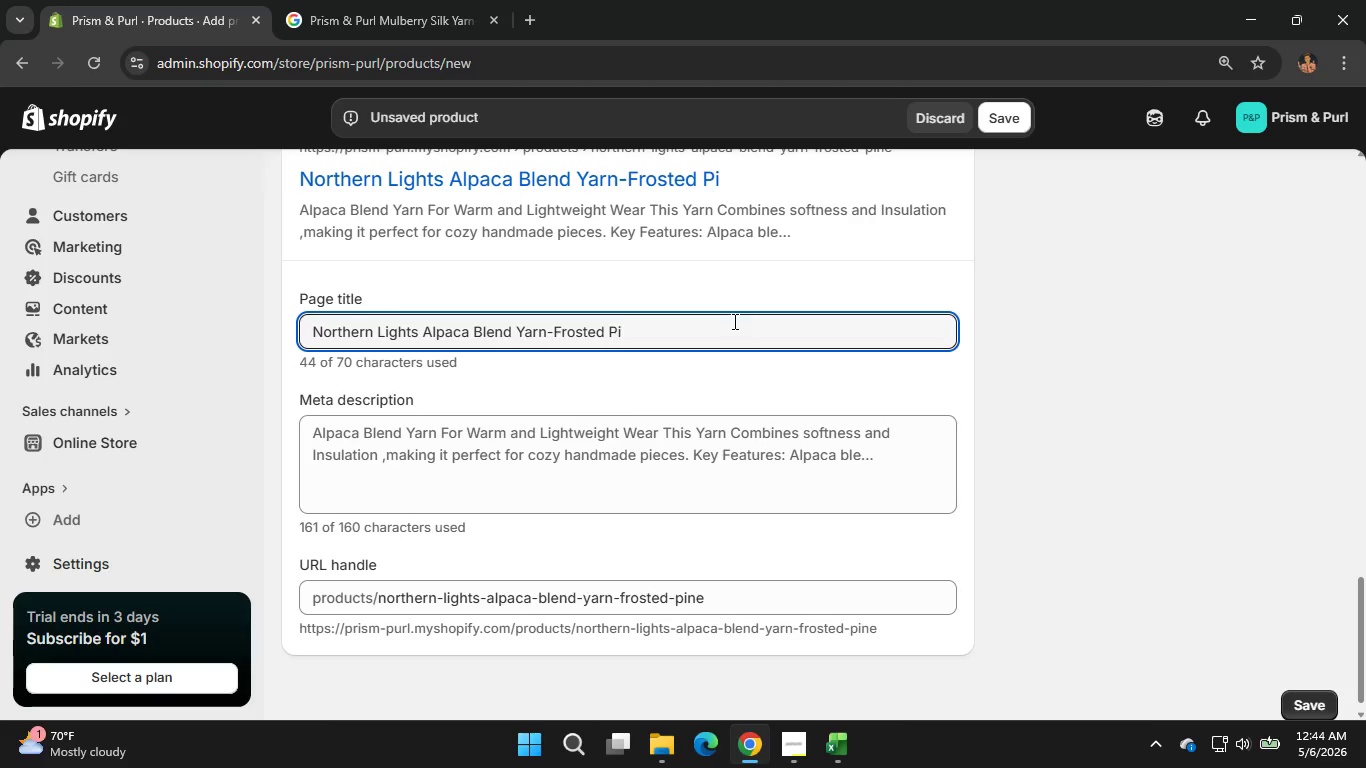 
key(Backspace)
 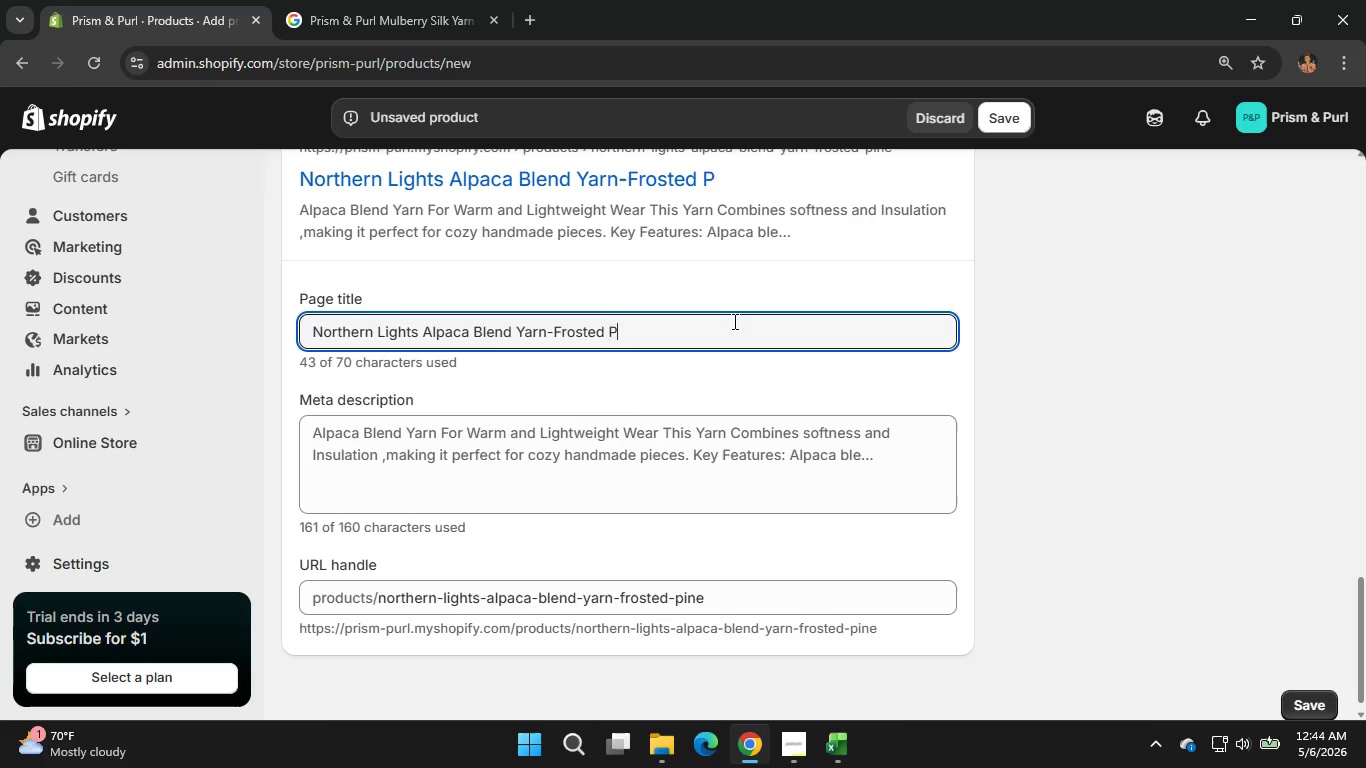 
key(Backspace)
 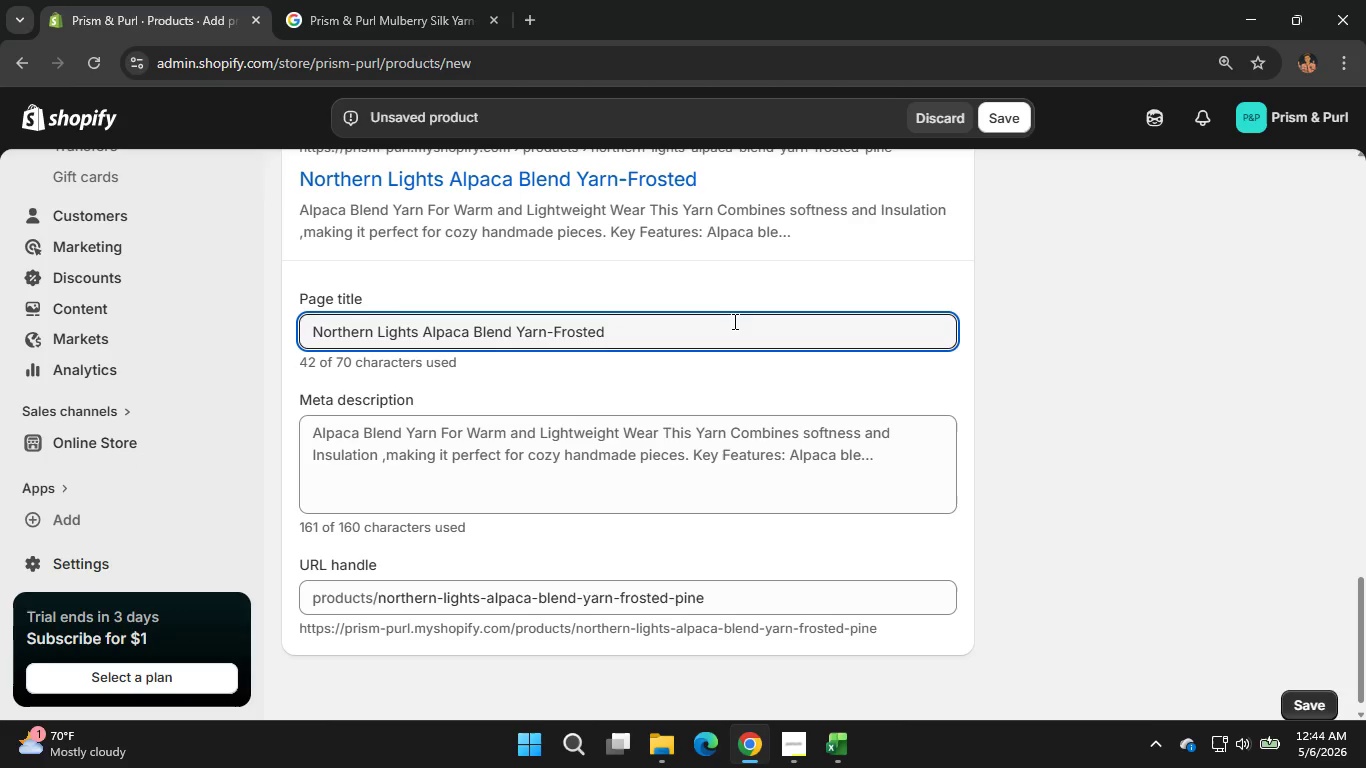 
key(Backspace)
 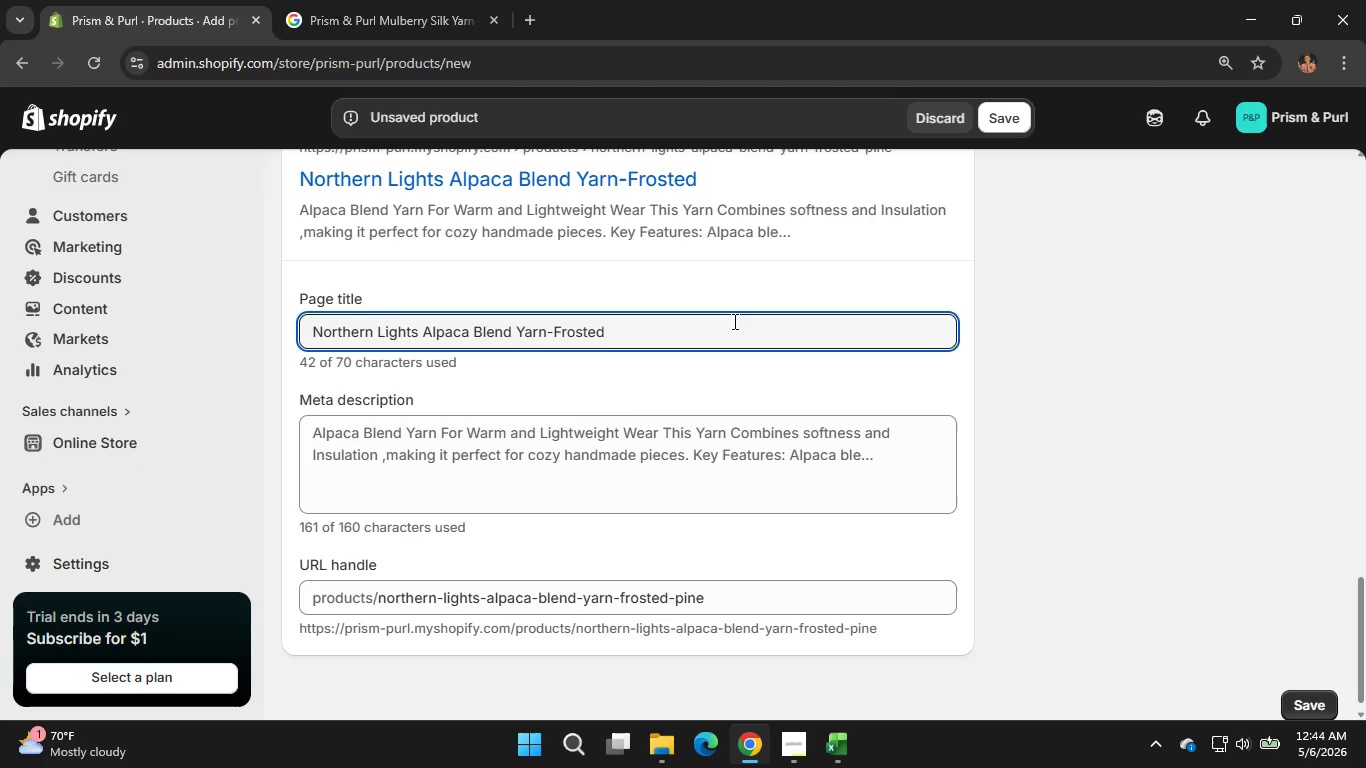 
key(Backspace)
 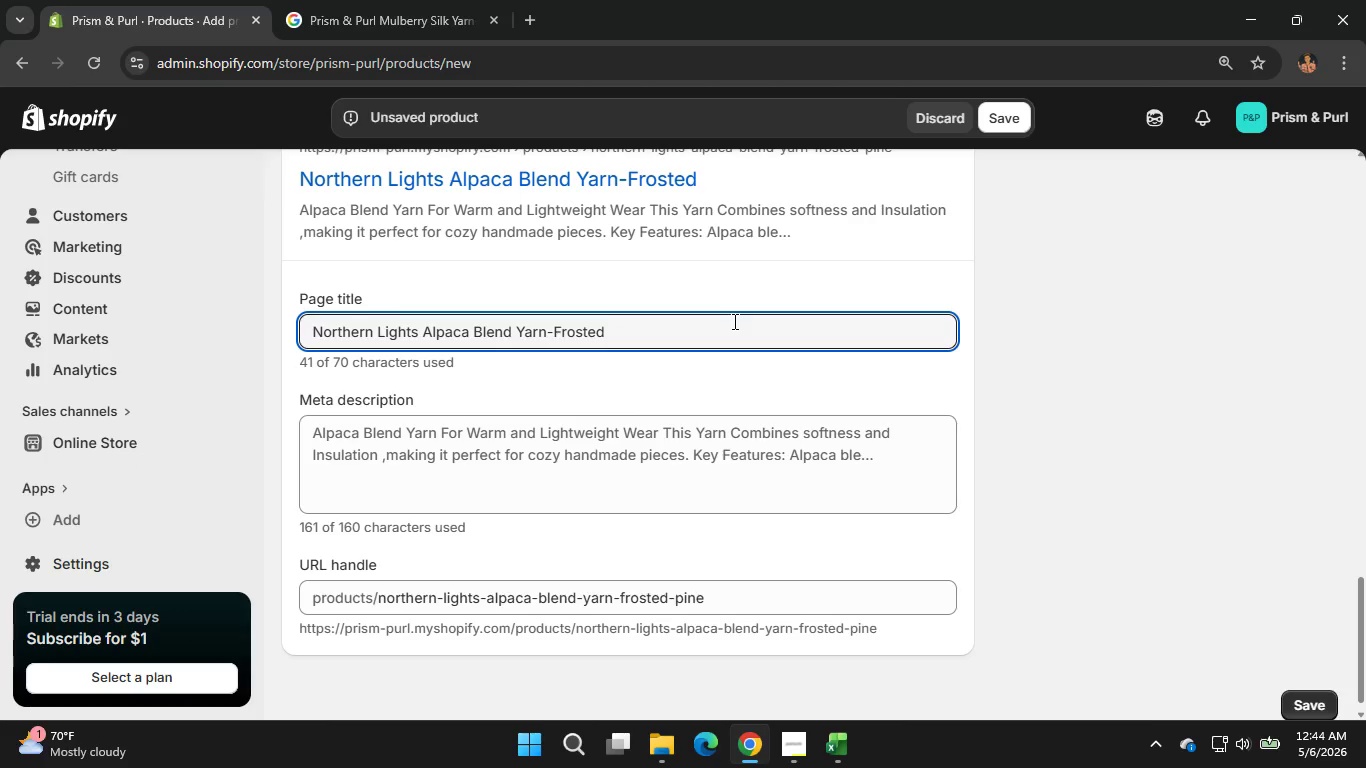 
key(Backspace)
 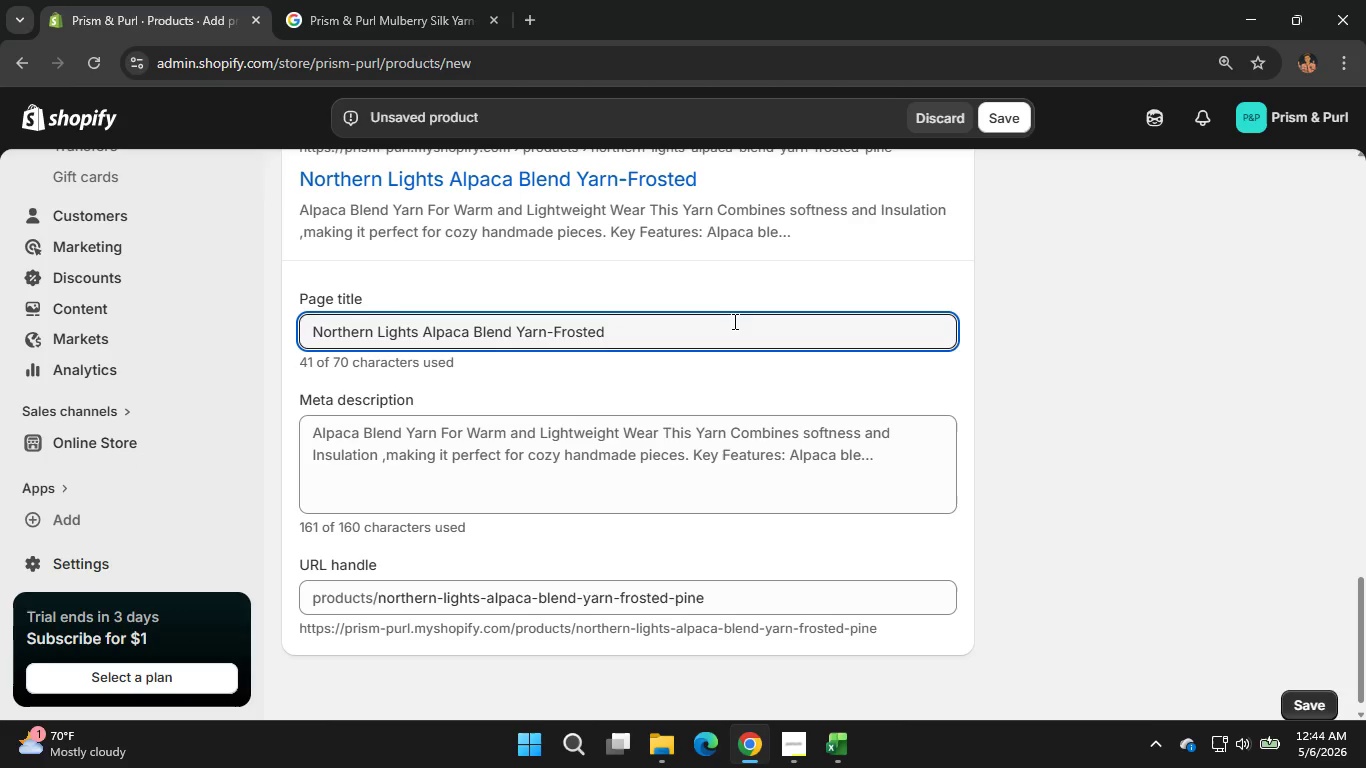 
key(Backspace)
 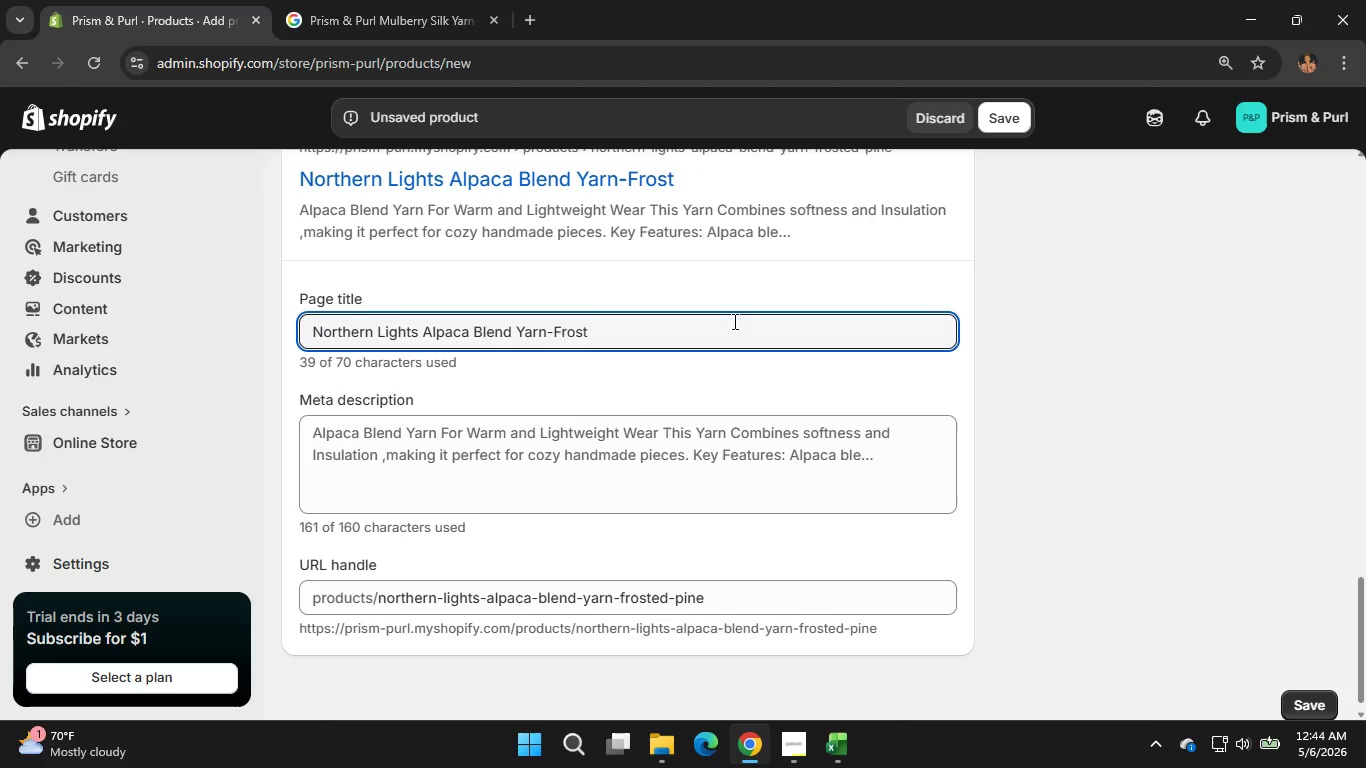 
key(Backspace)
 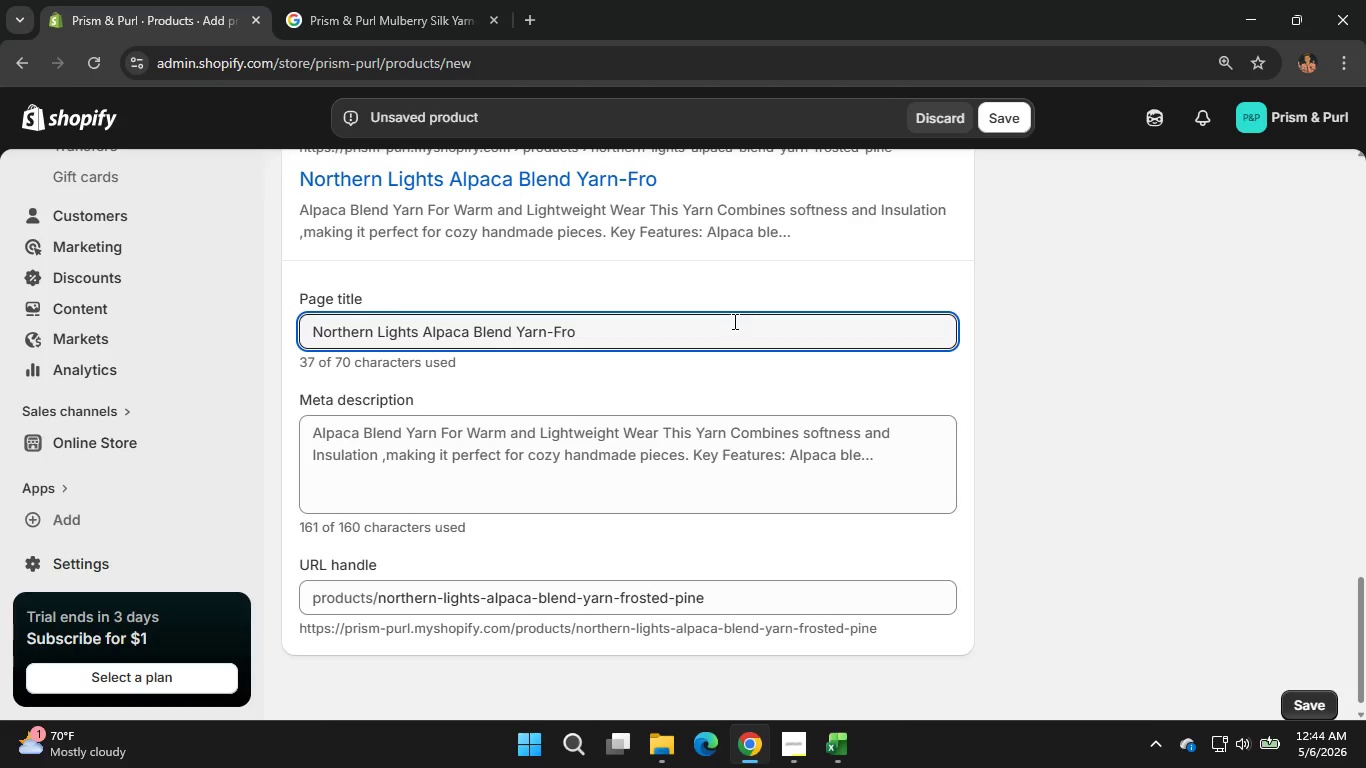 
key(Backspace)
 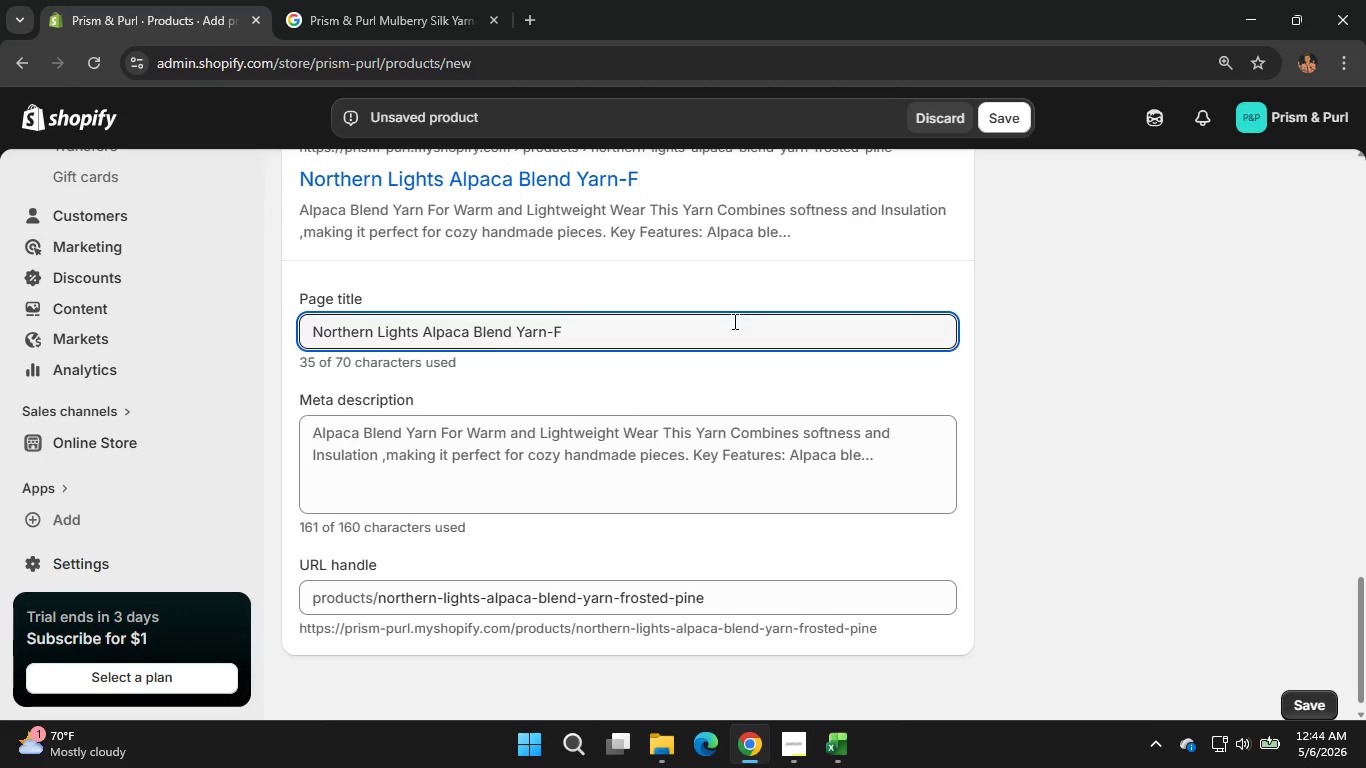 
key(Backspace)
 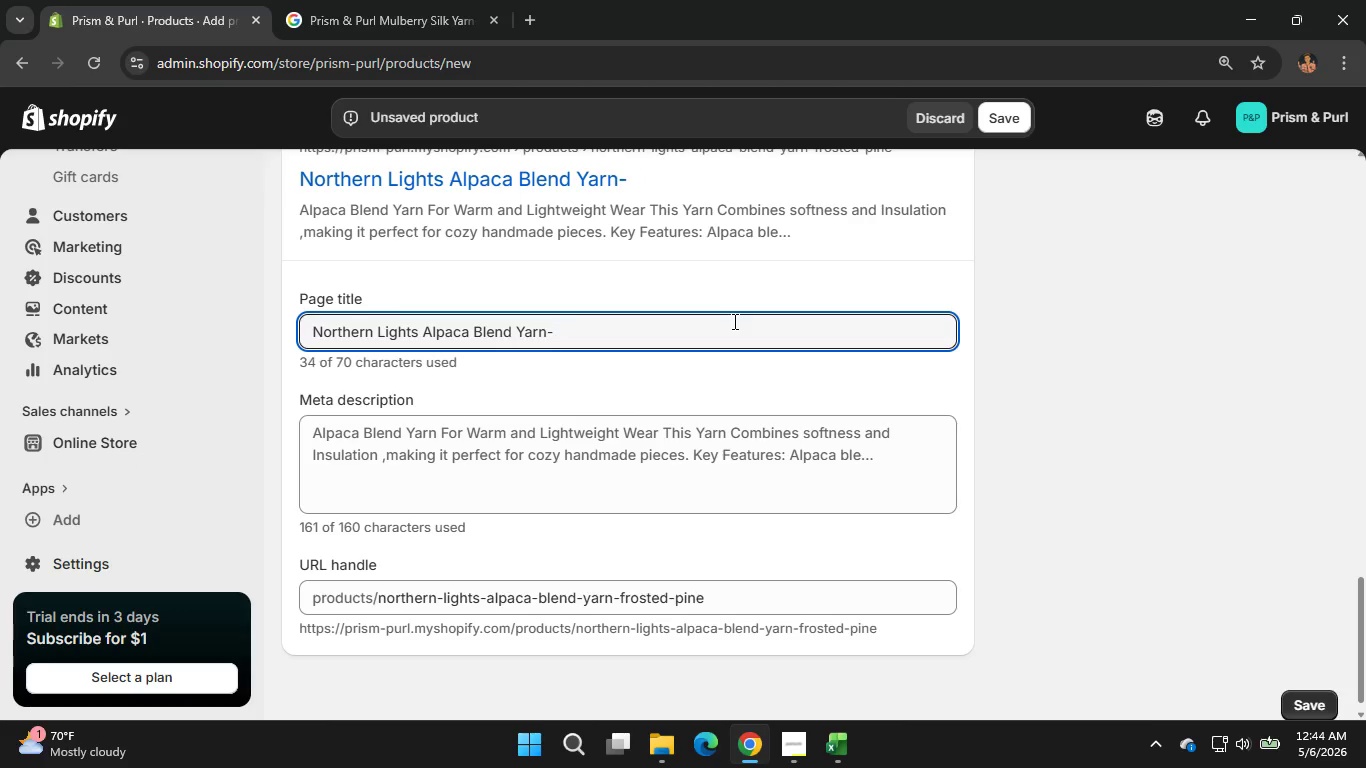 
key(Backspace)
 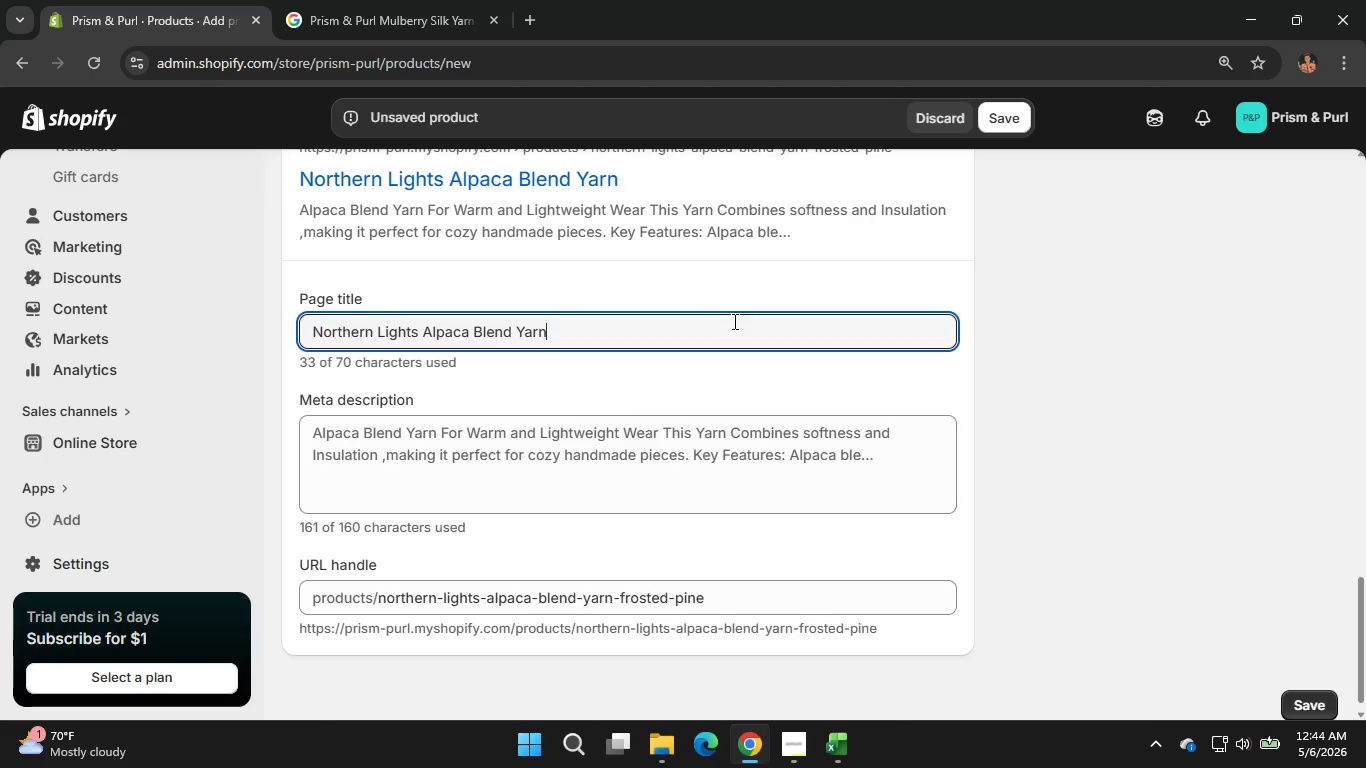 
key(Backspace)
 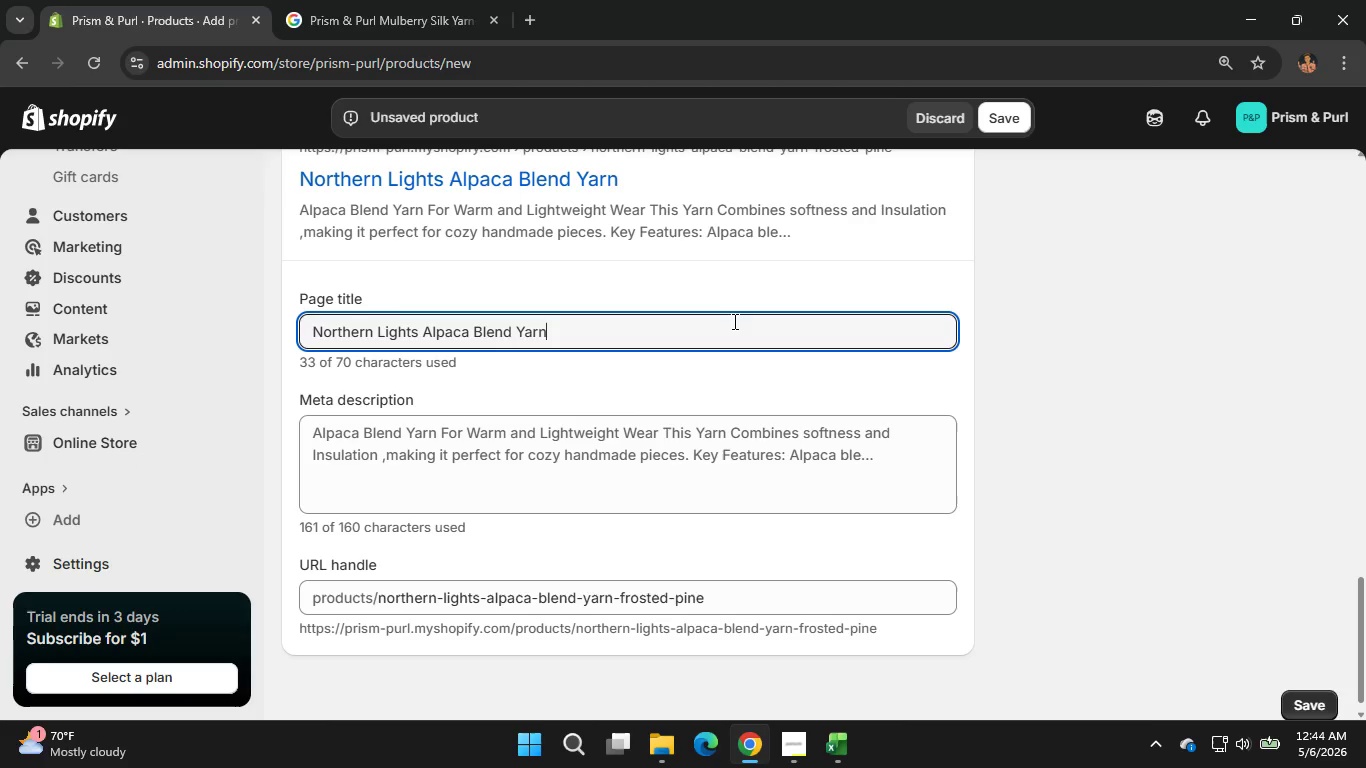 
key(Backspace)
 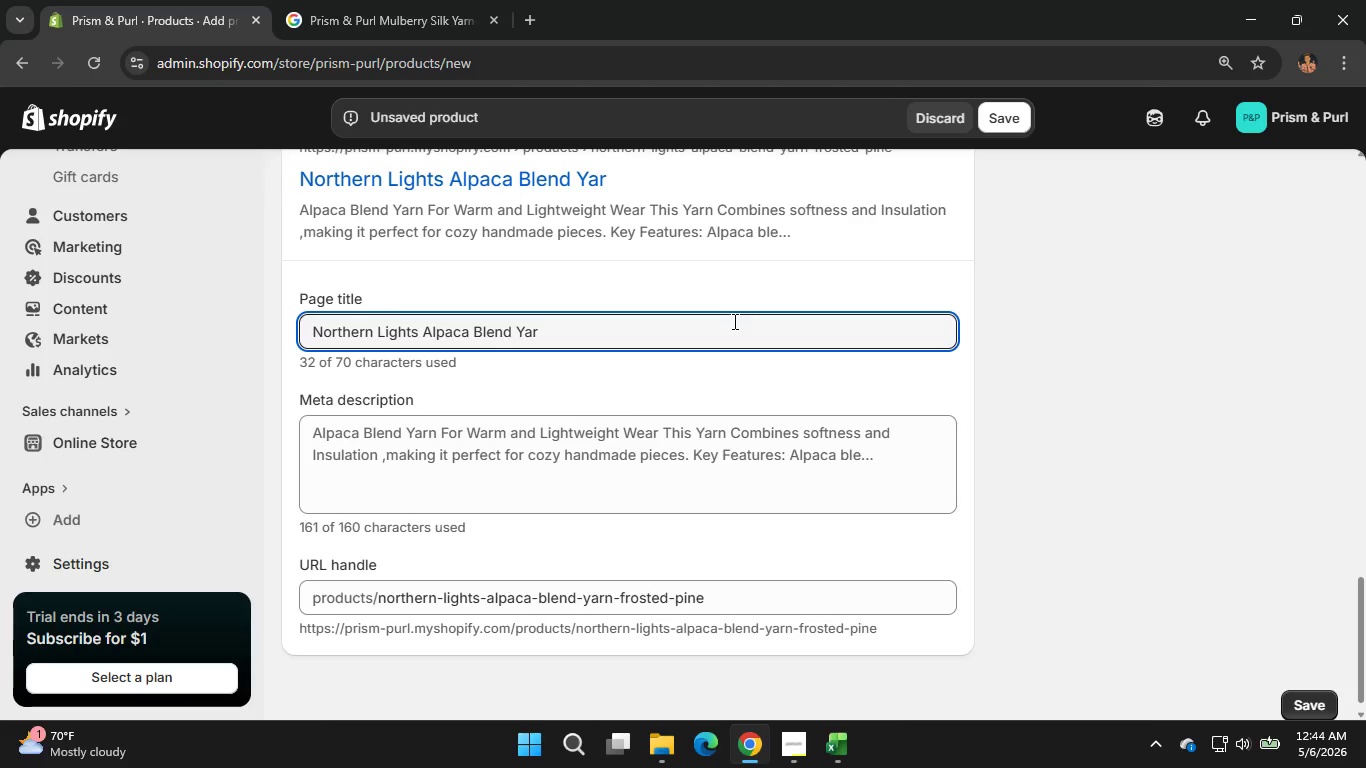 
key(Backspace)
 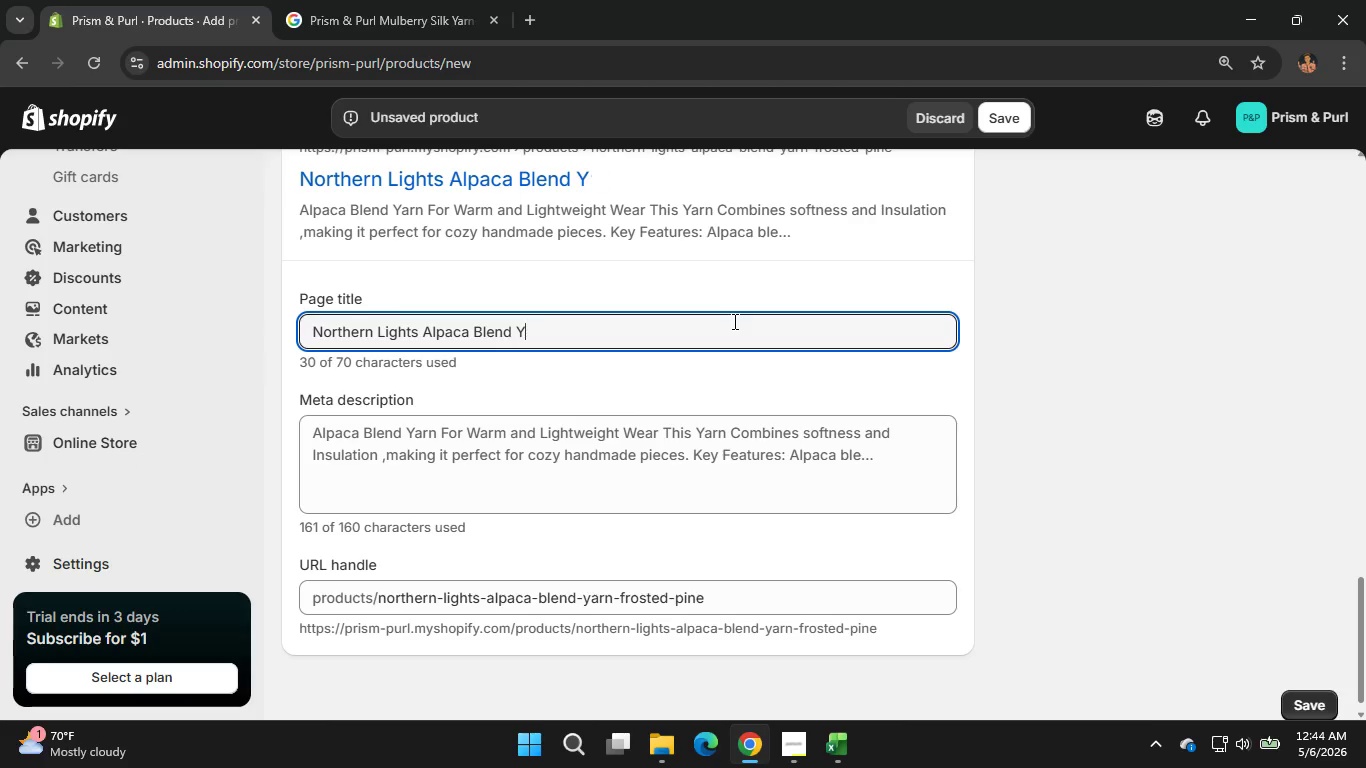 
key(Backspace)
 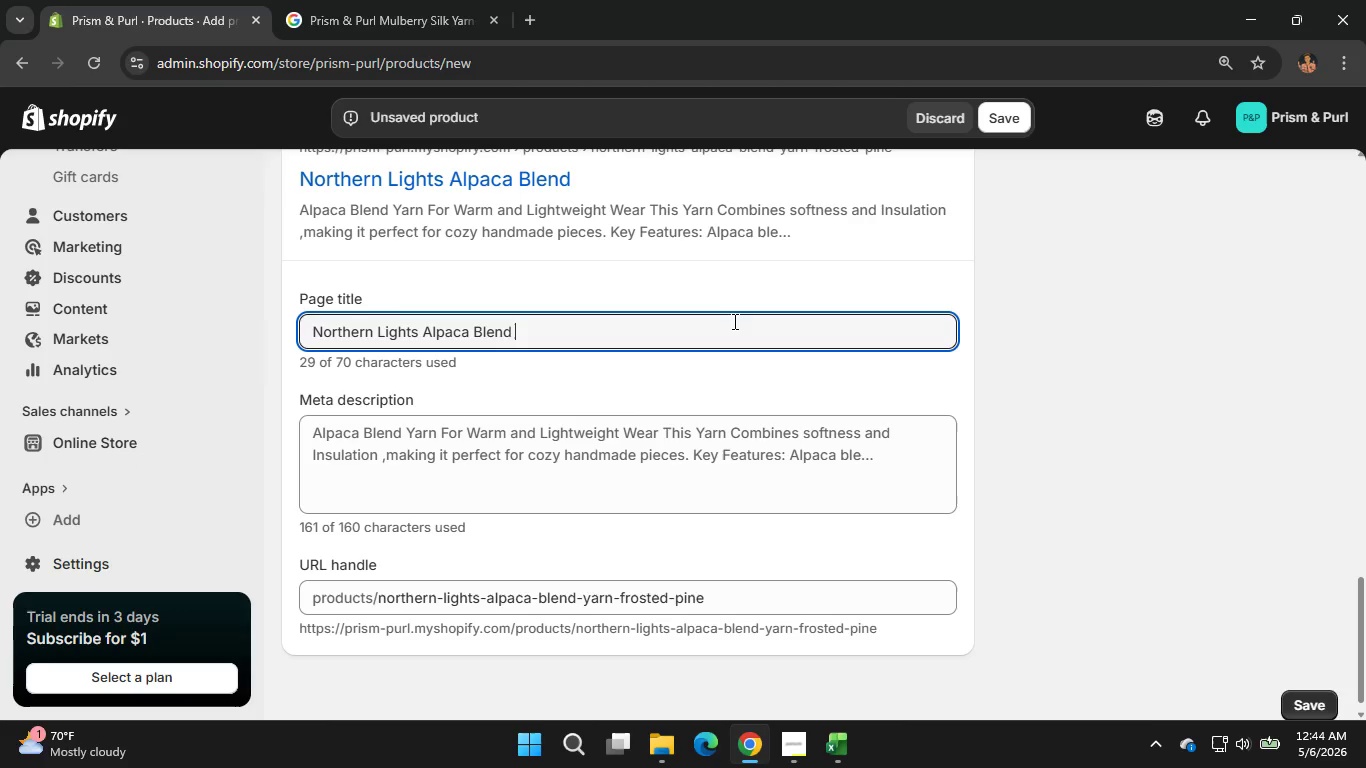 
key(Backspace)
 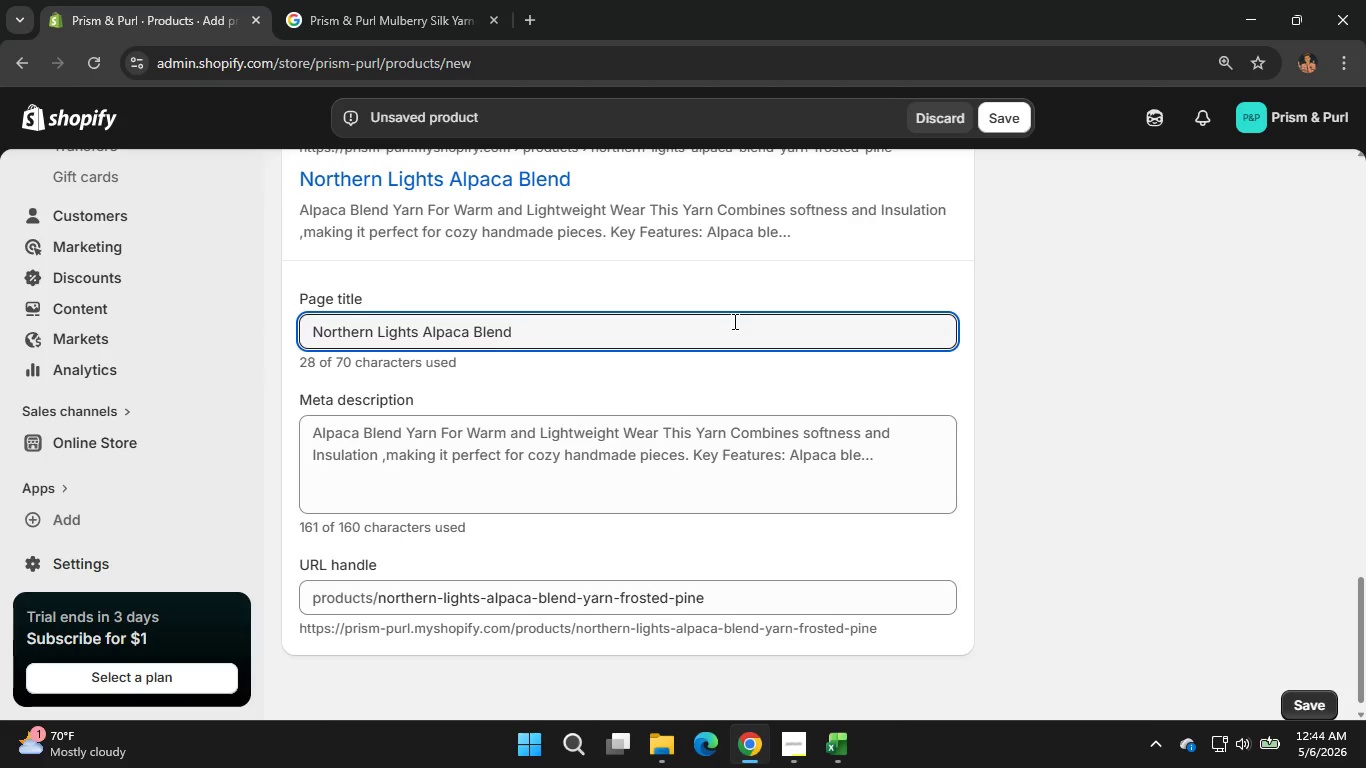 
key(Backspace)
 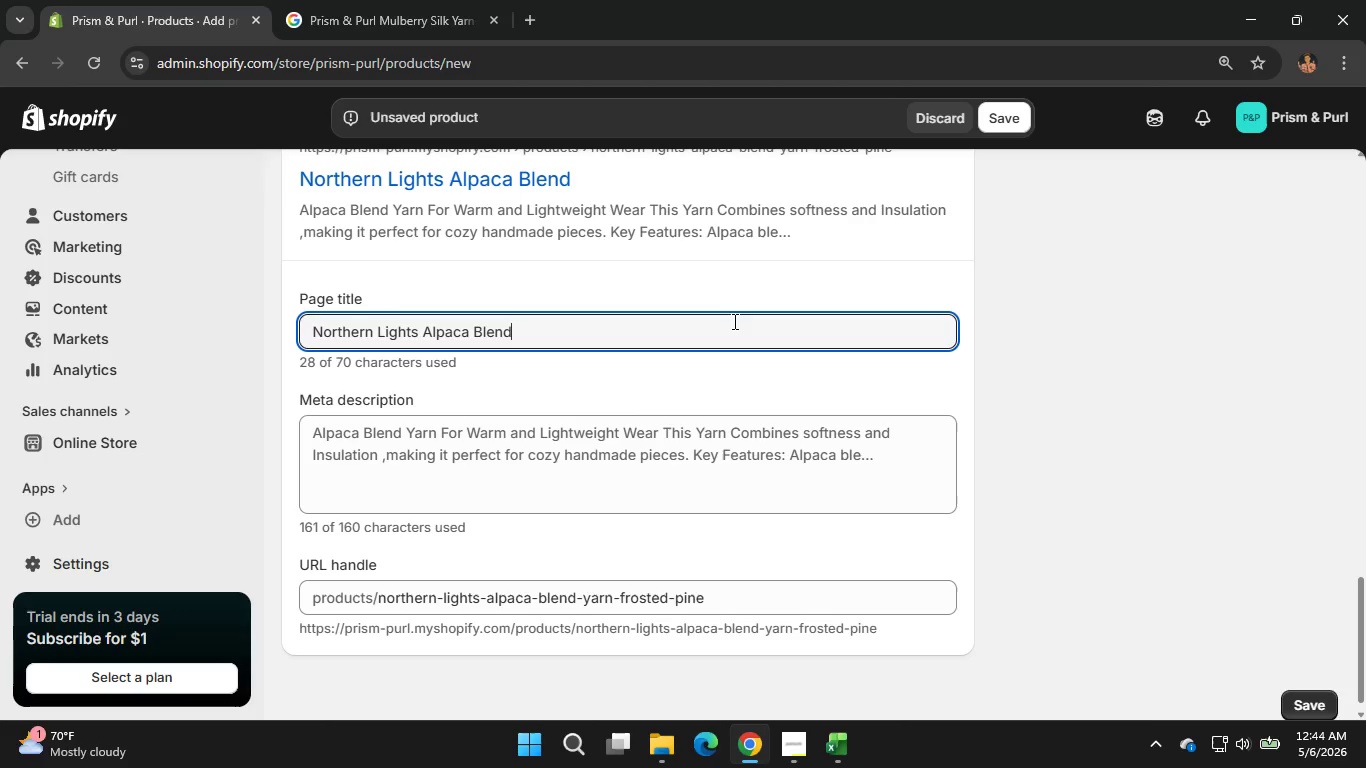 
key(Backspace)
 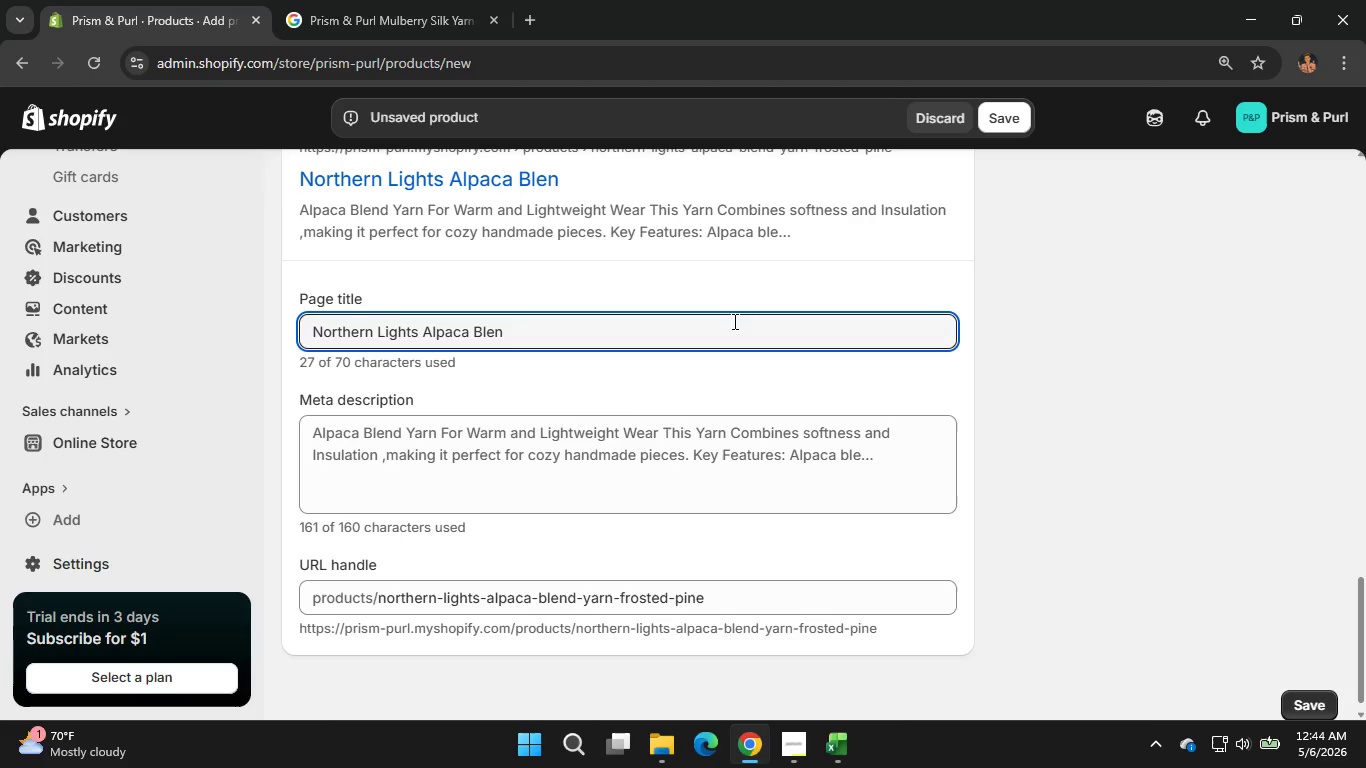 
key(Backspace)
 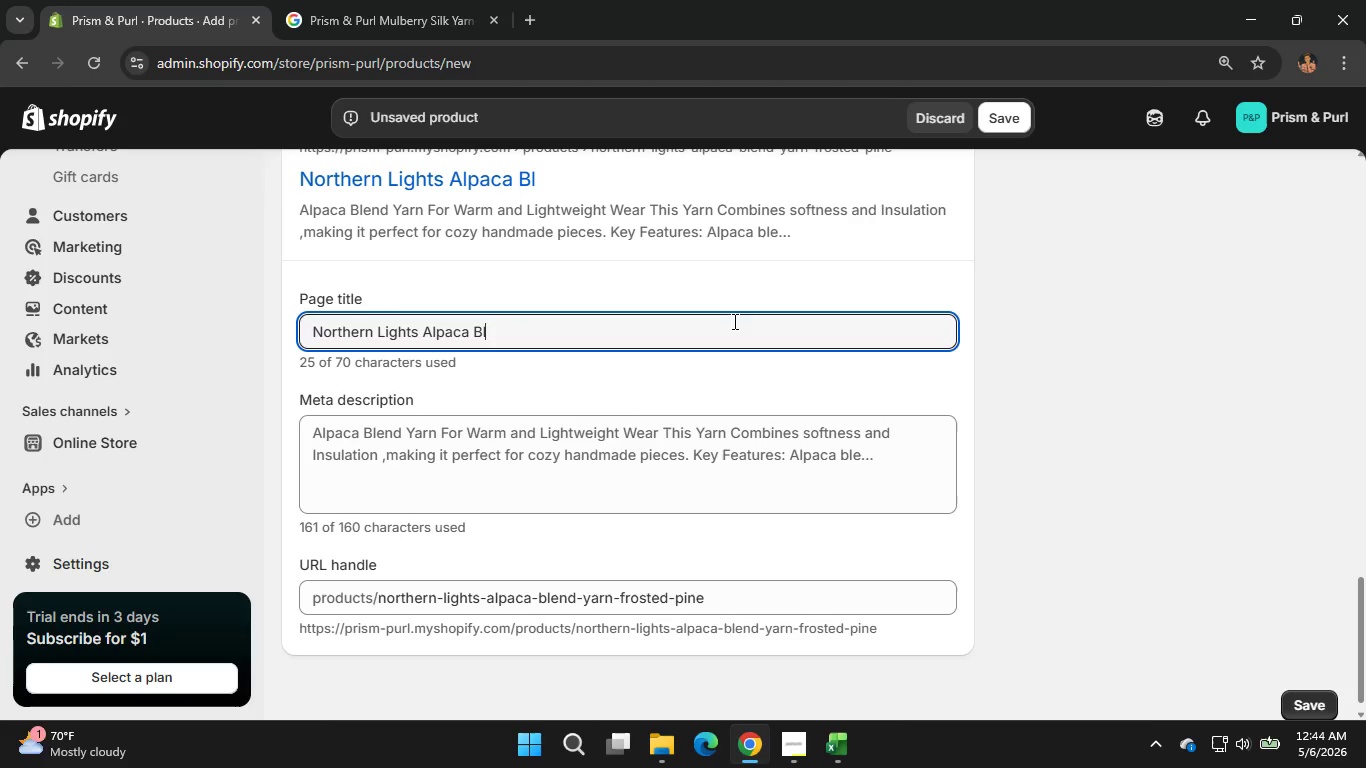 
key(Backspace)
 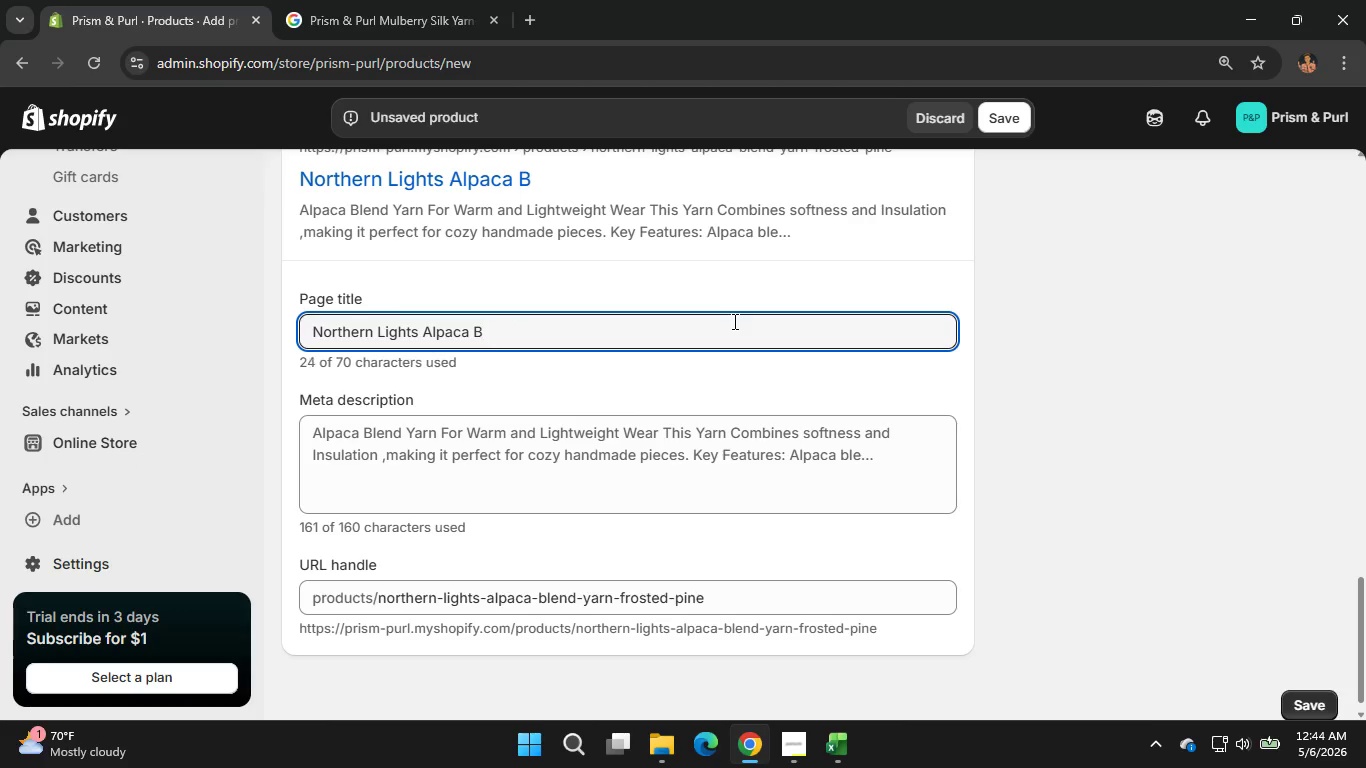 
key(Backspace)
 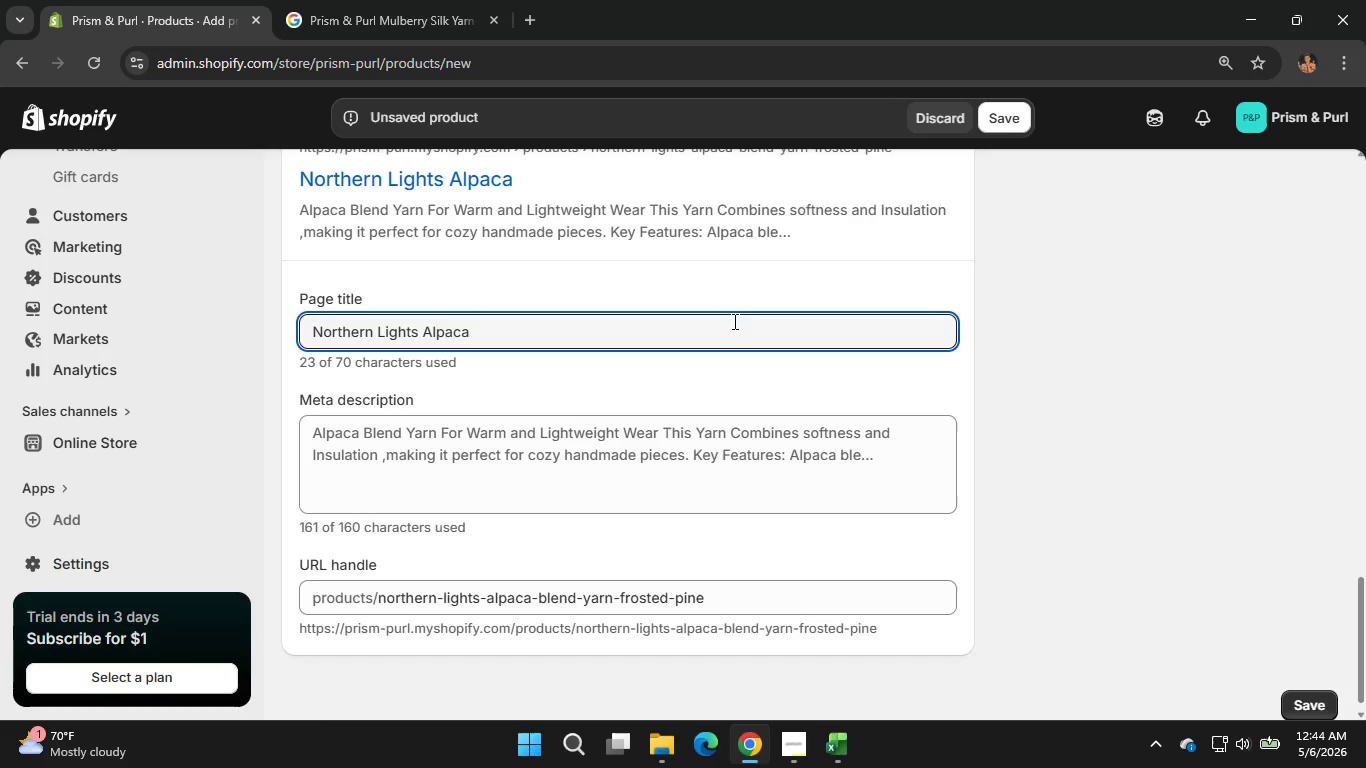 
key(Backspace)
 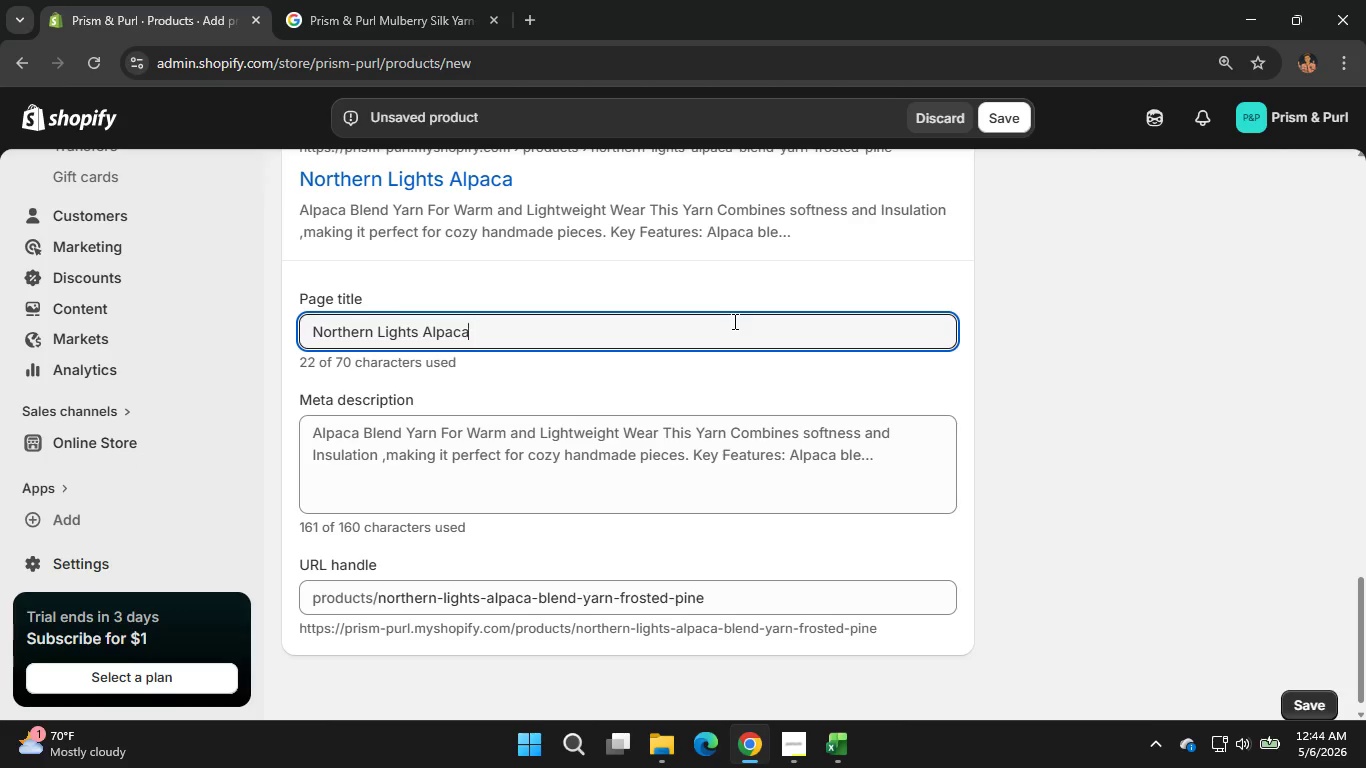 
key(Backspace)
 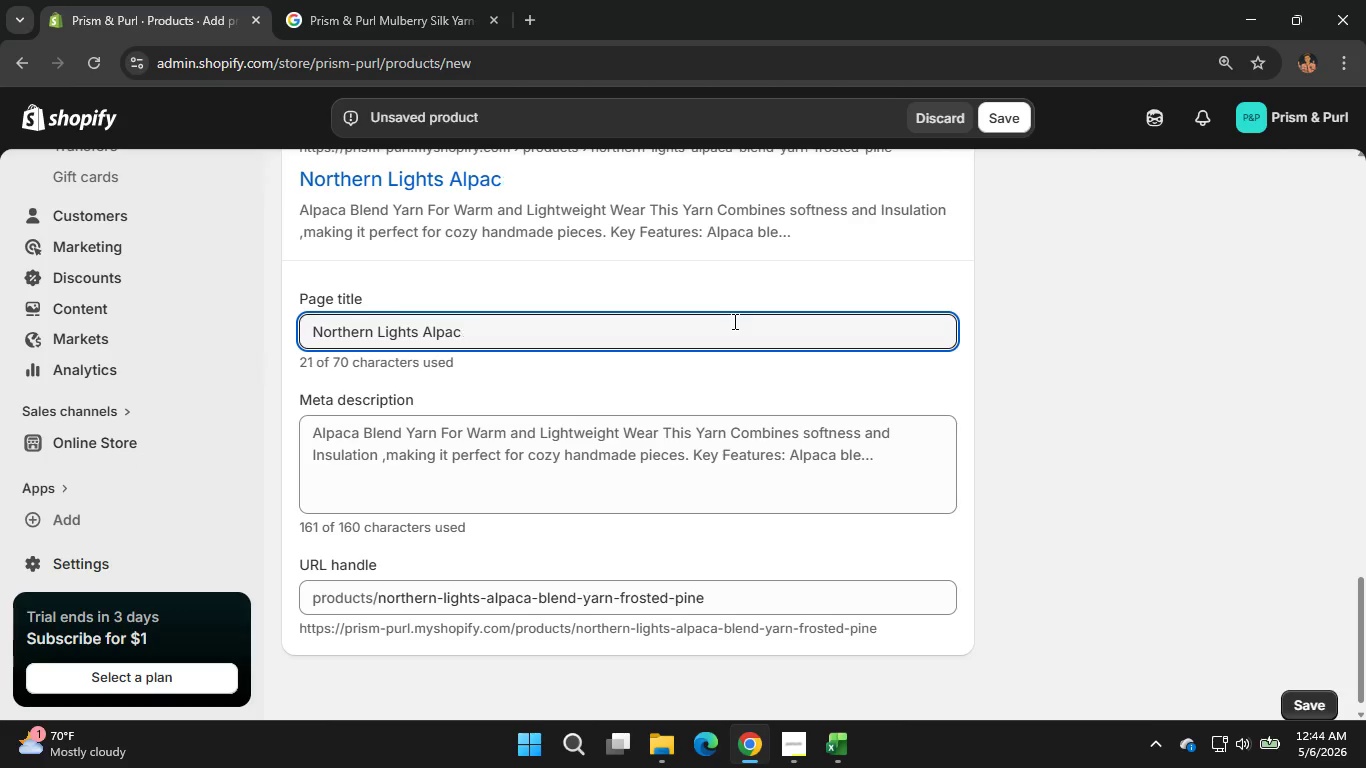 
key(Backspace)
 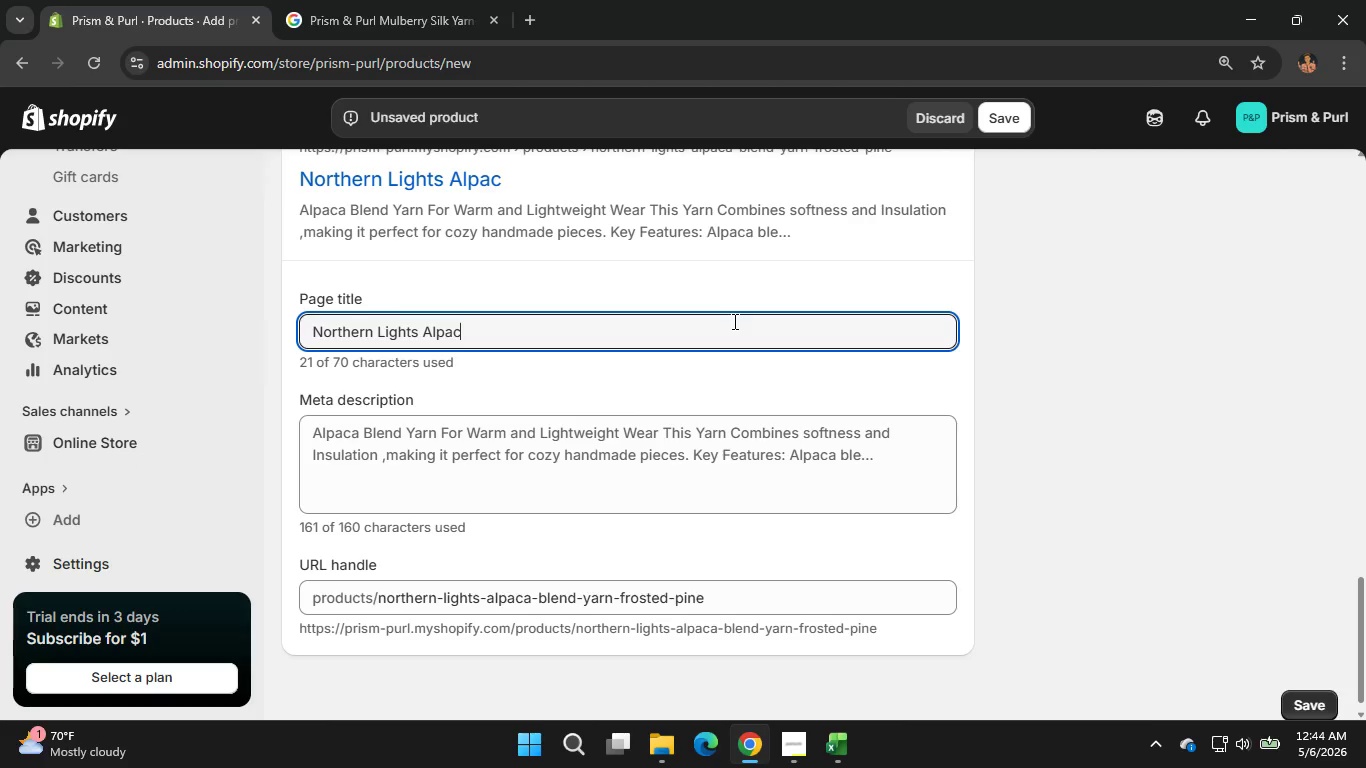 
key(Backspace)
 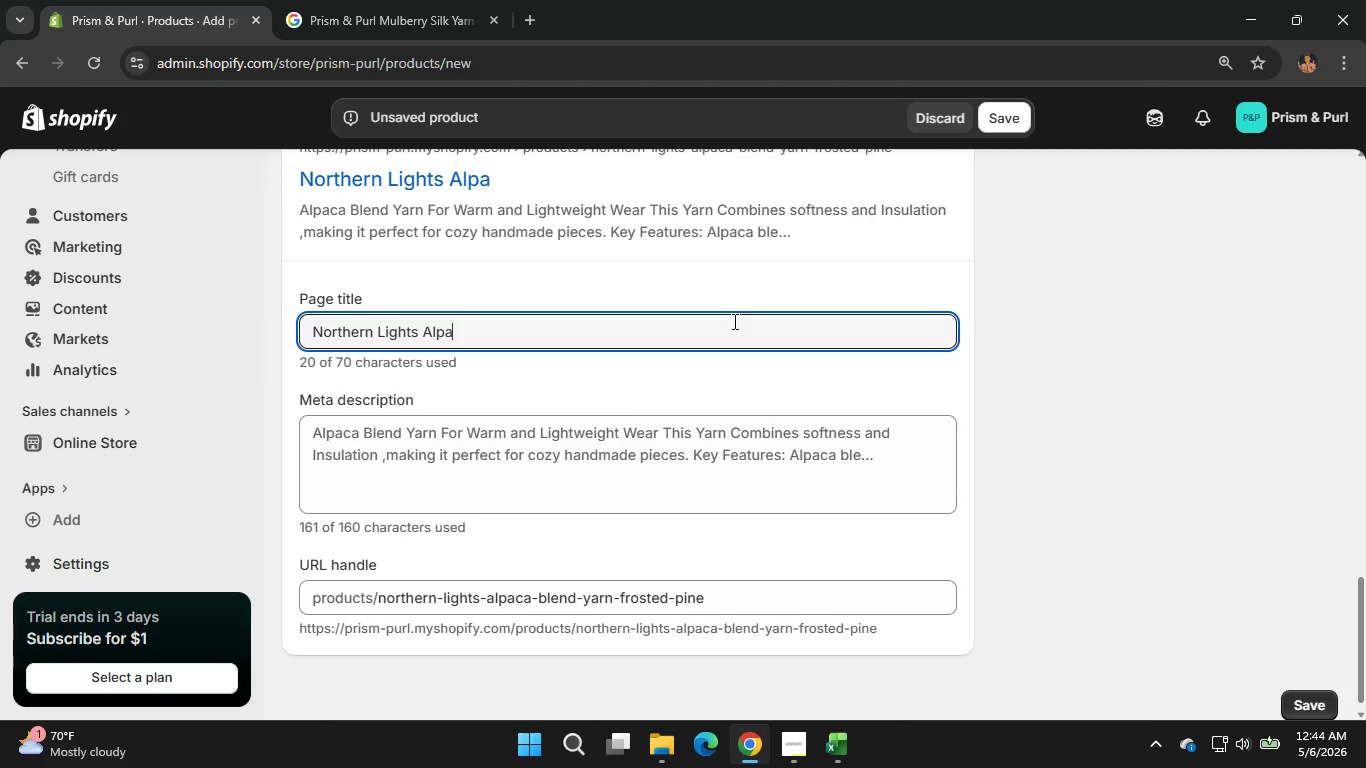 
key(Backspace)
 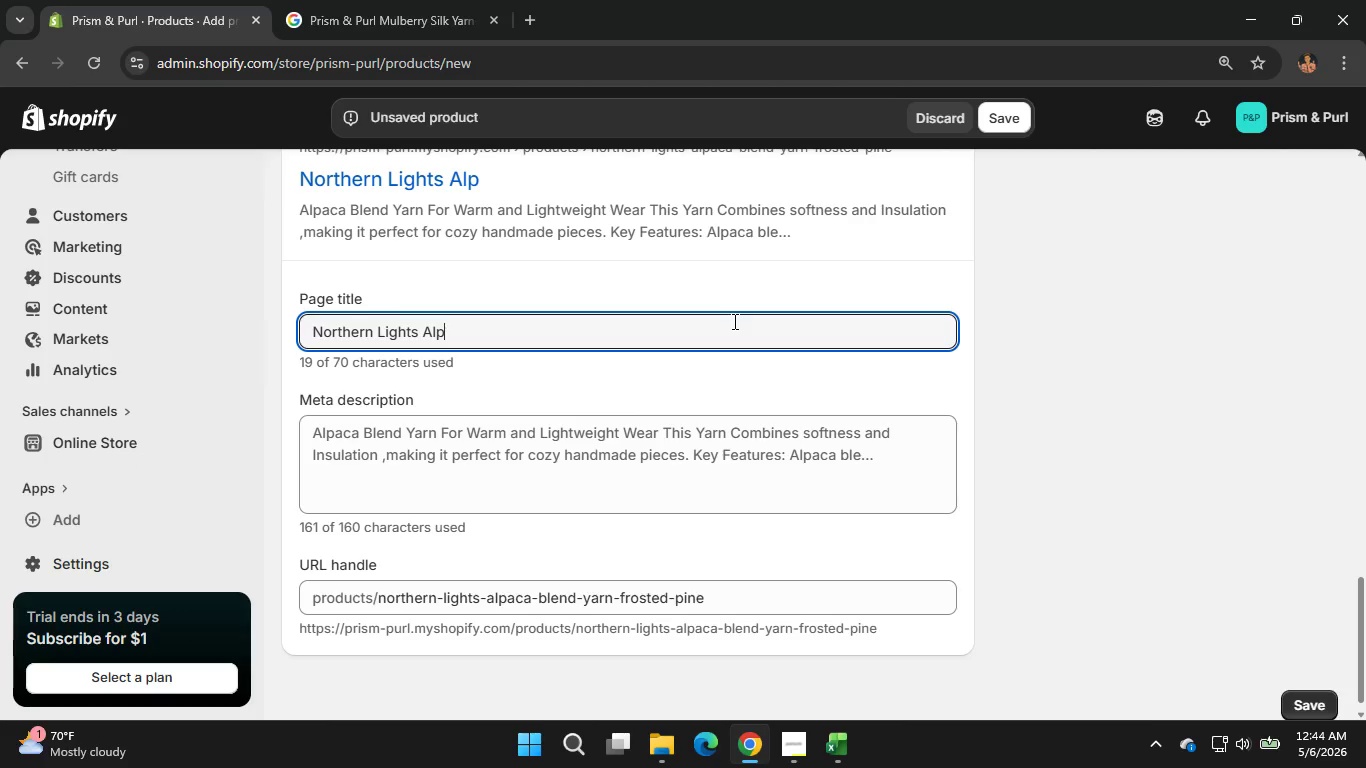 
key(Backspace)
 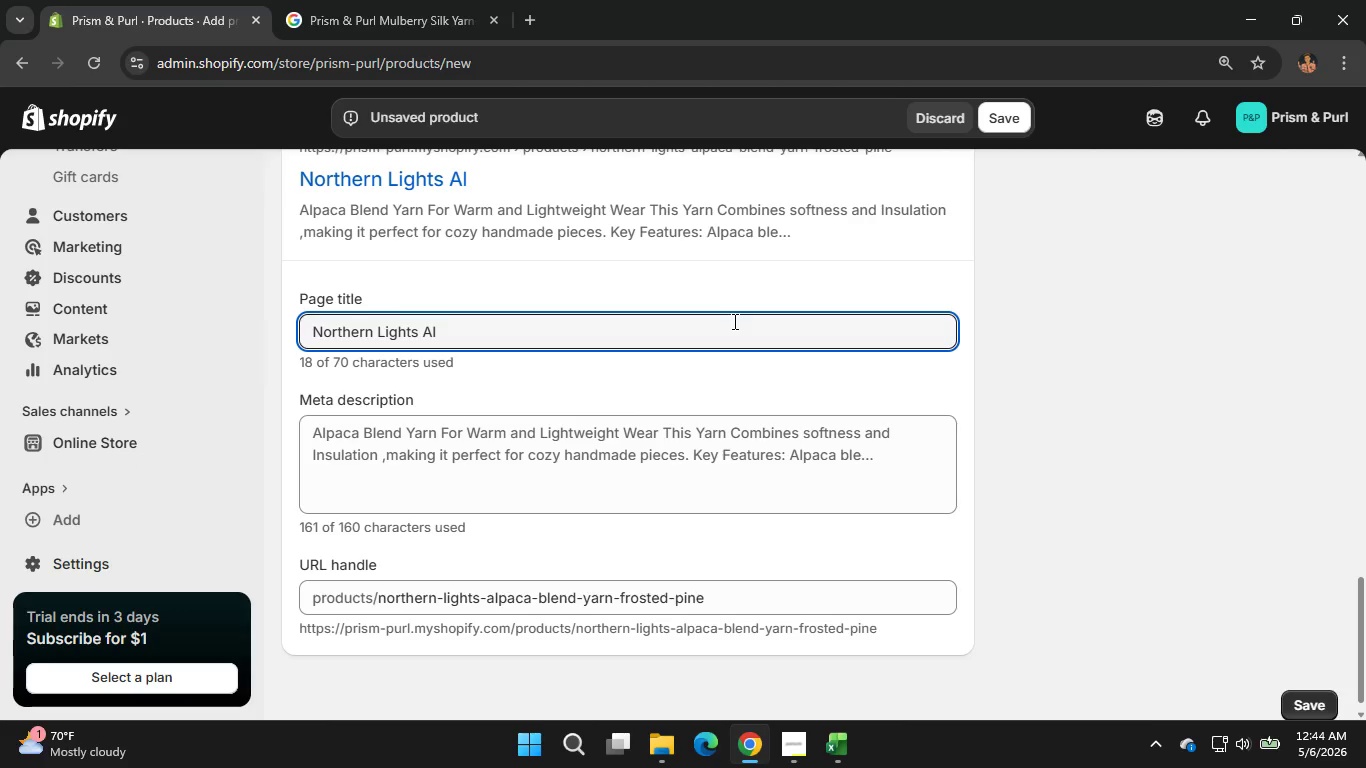 
key(Backspace)
 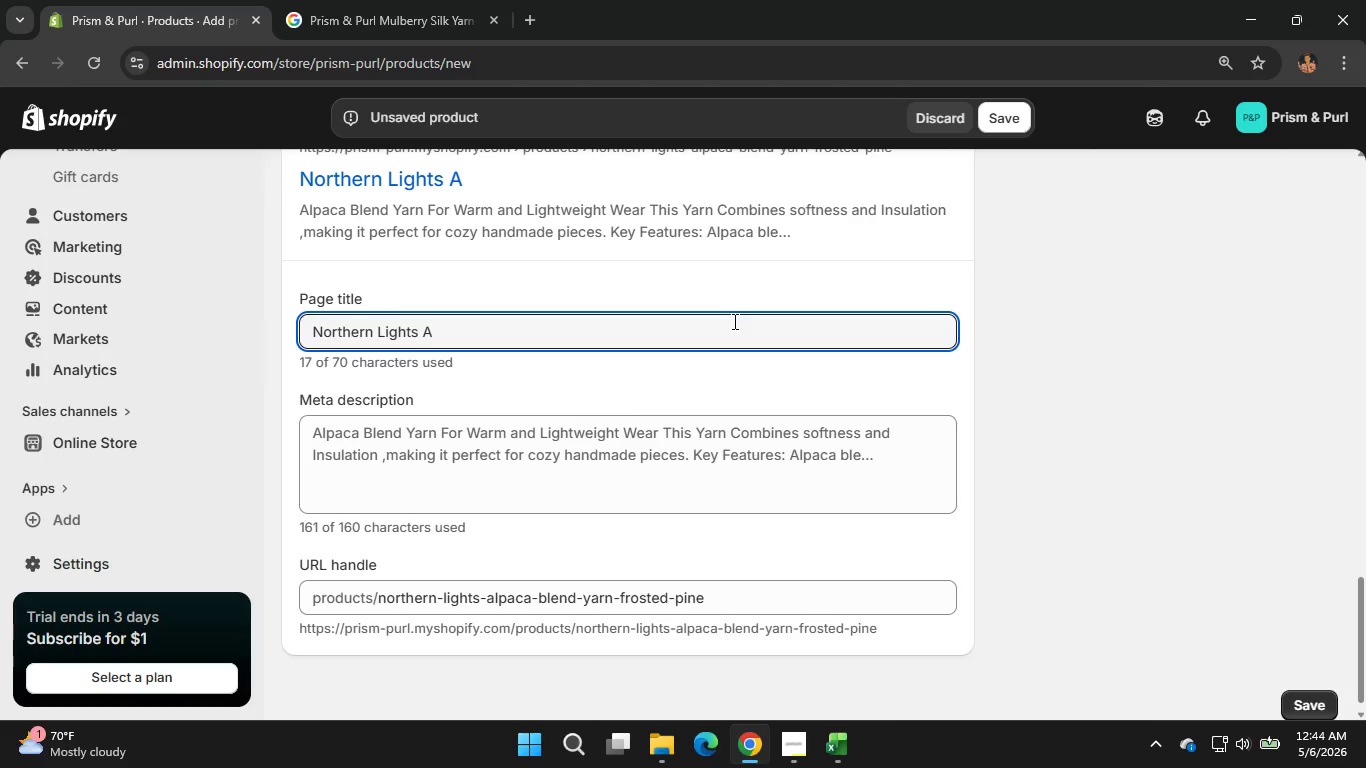 
key(Backspace)
 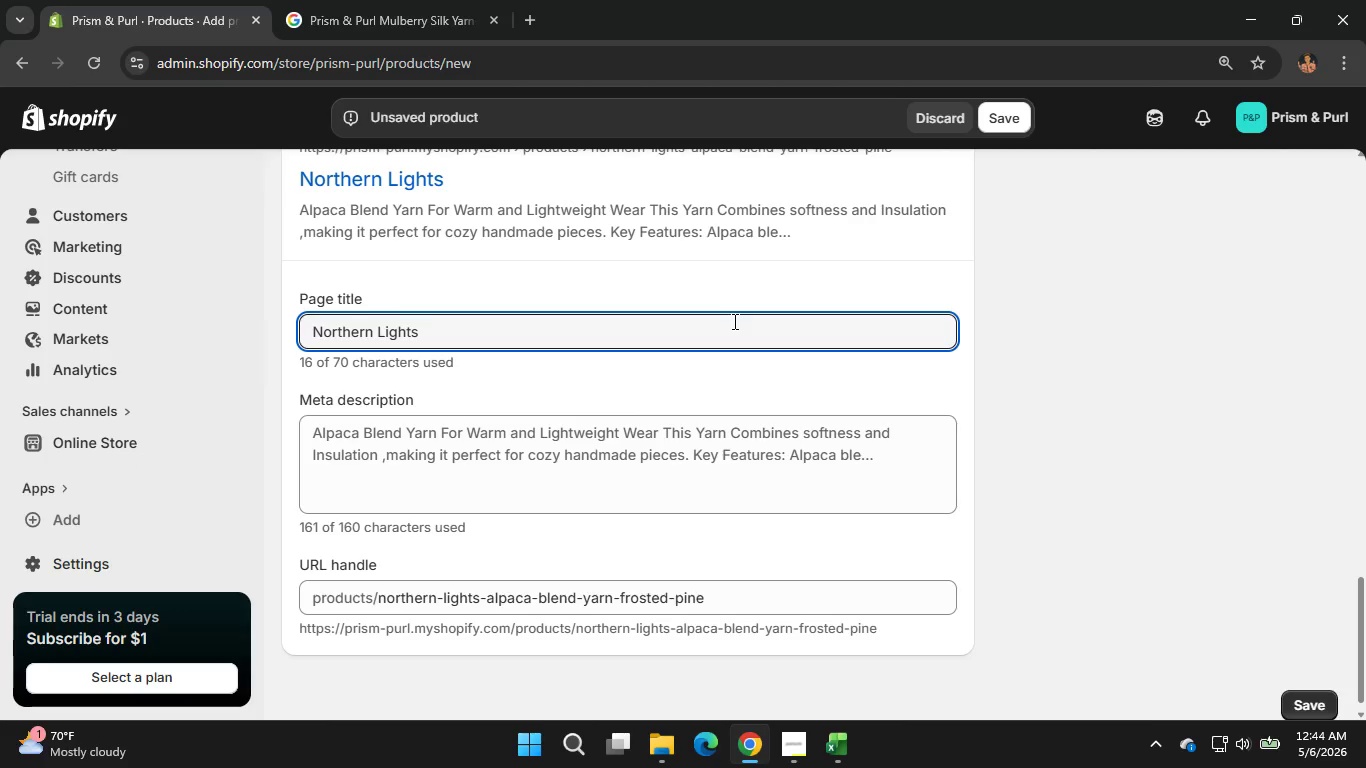 
key(Backspace)
 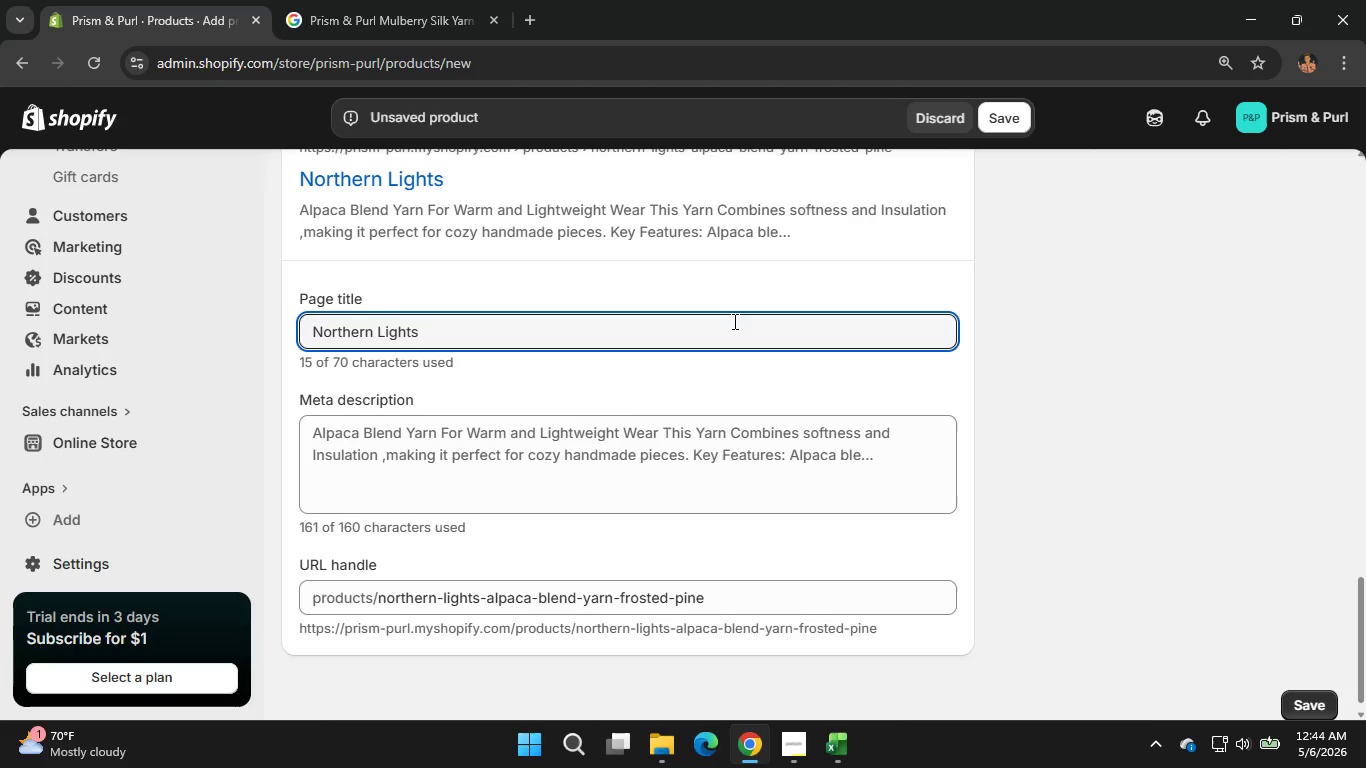 
wait(5.09)
 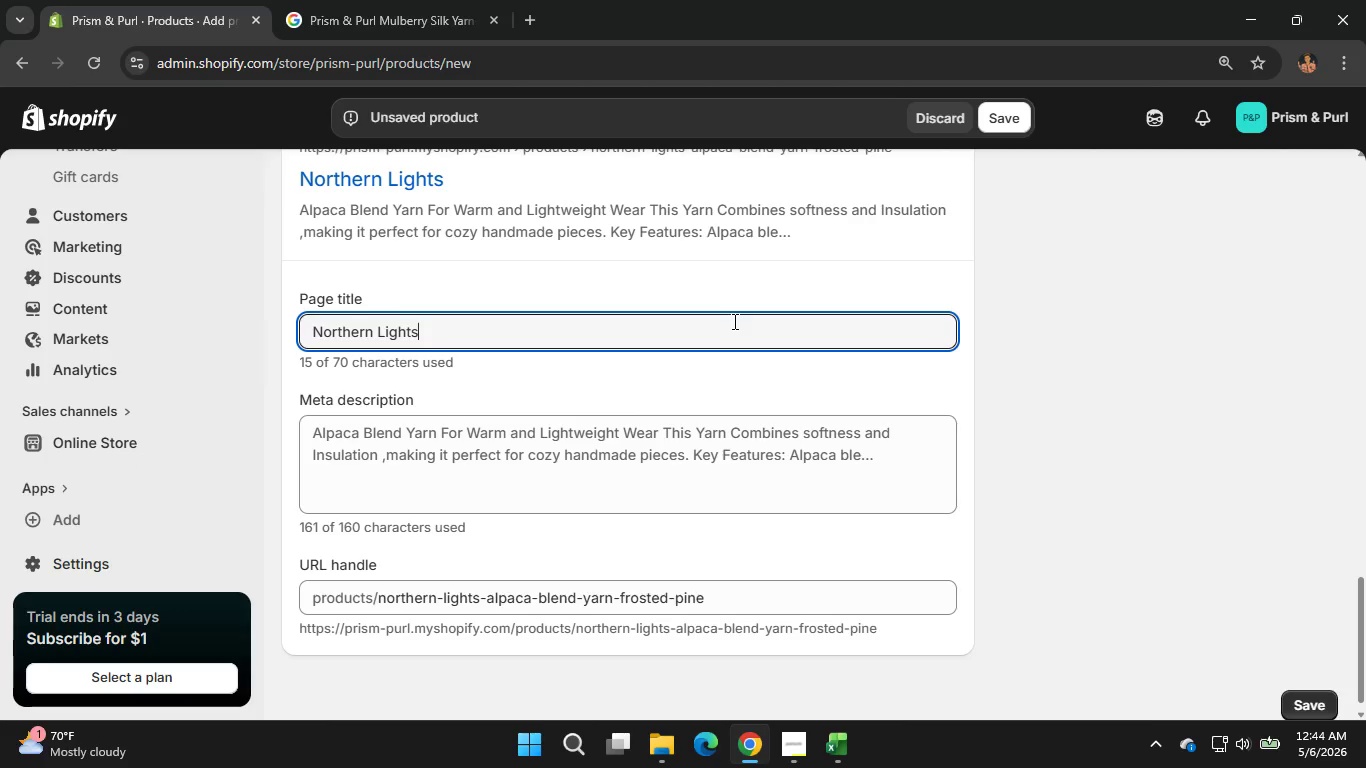 
key(Backspace)
 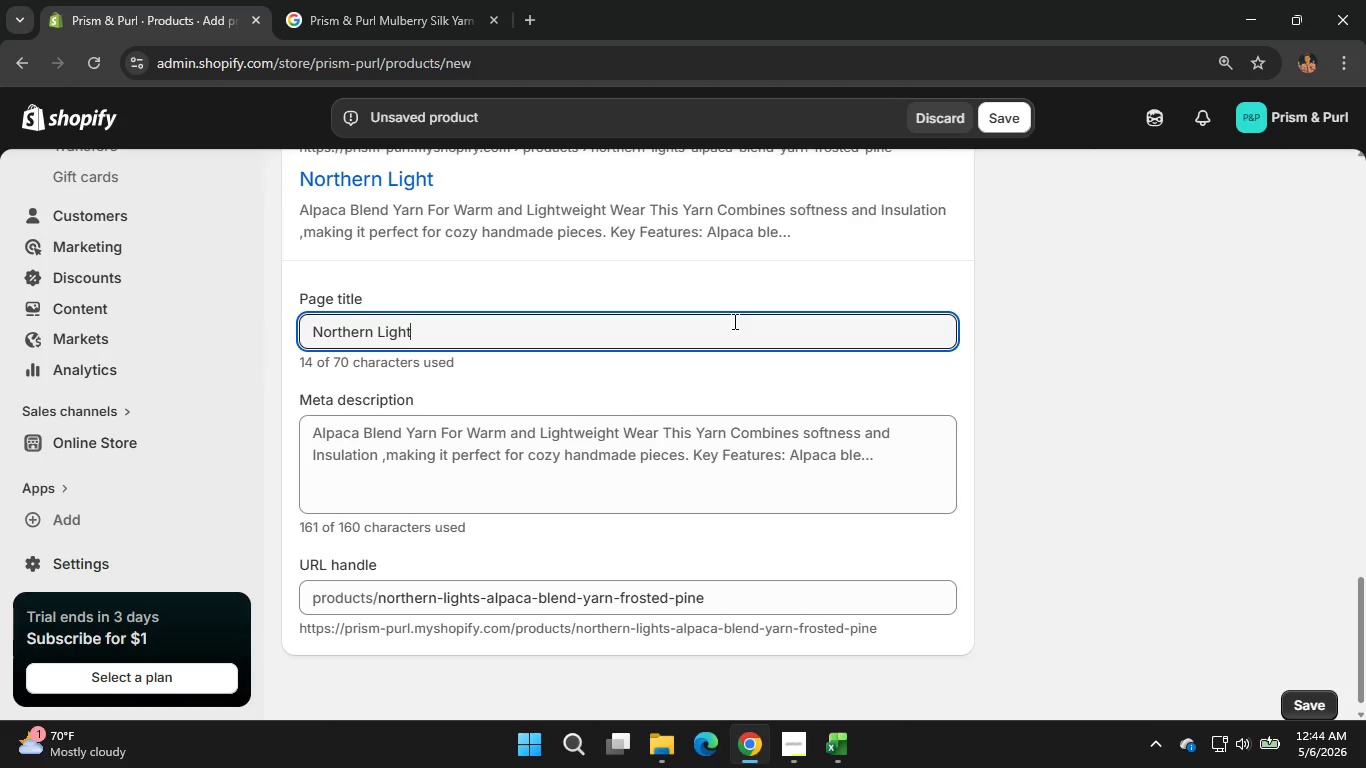 
key(Backspace)
 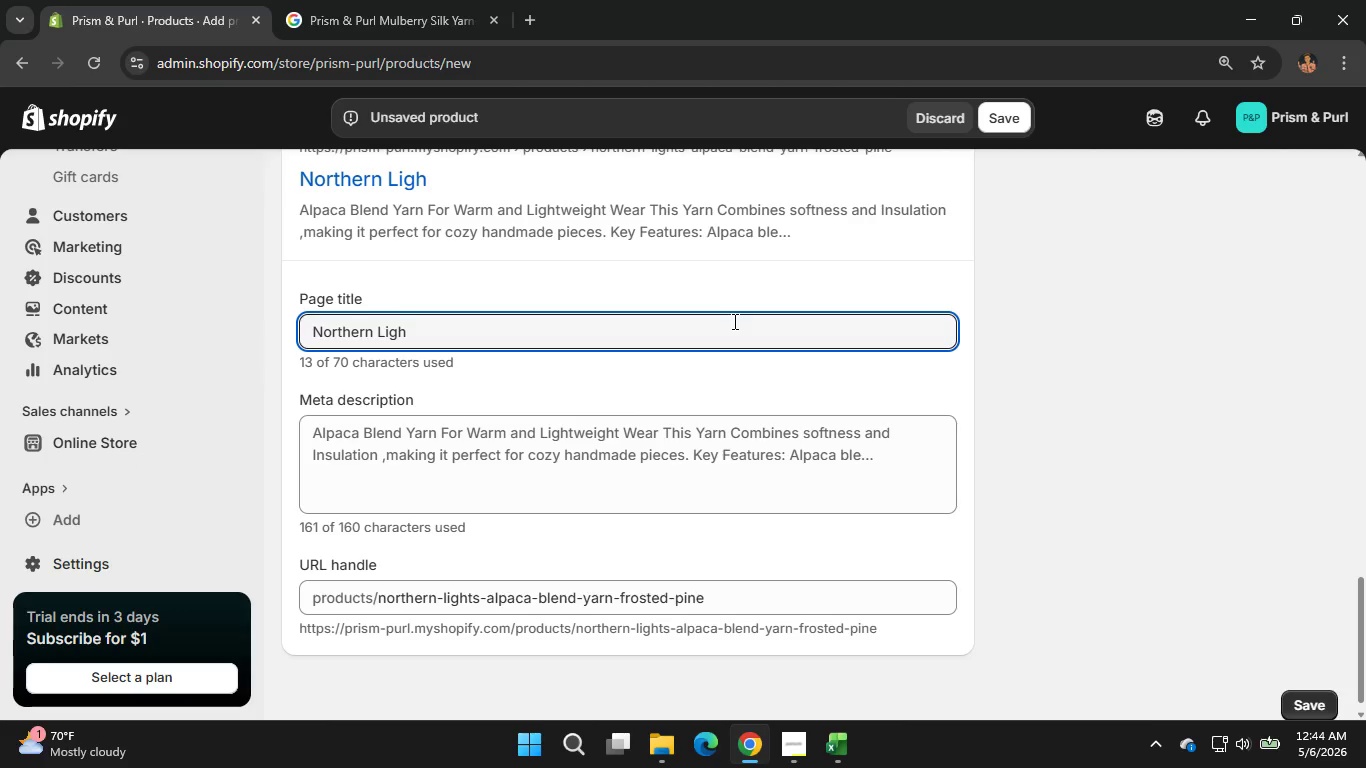 
key(Backspace)
 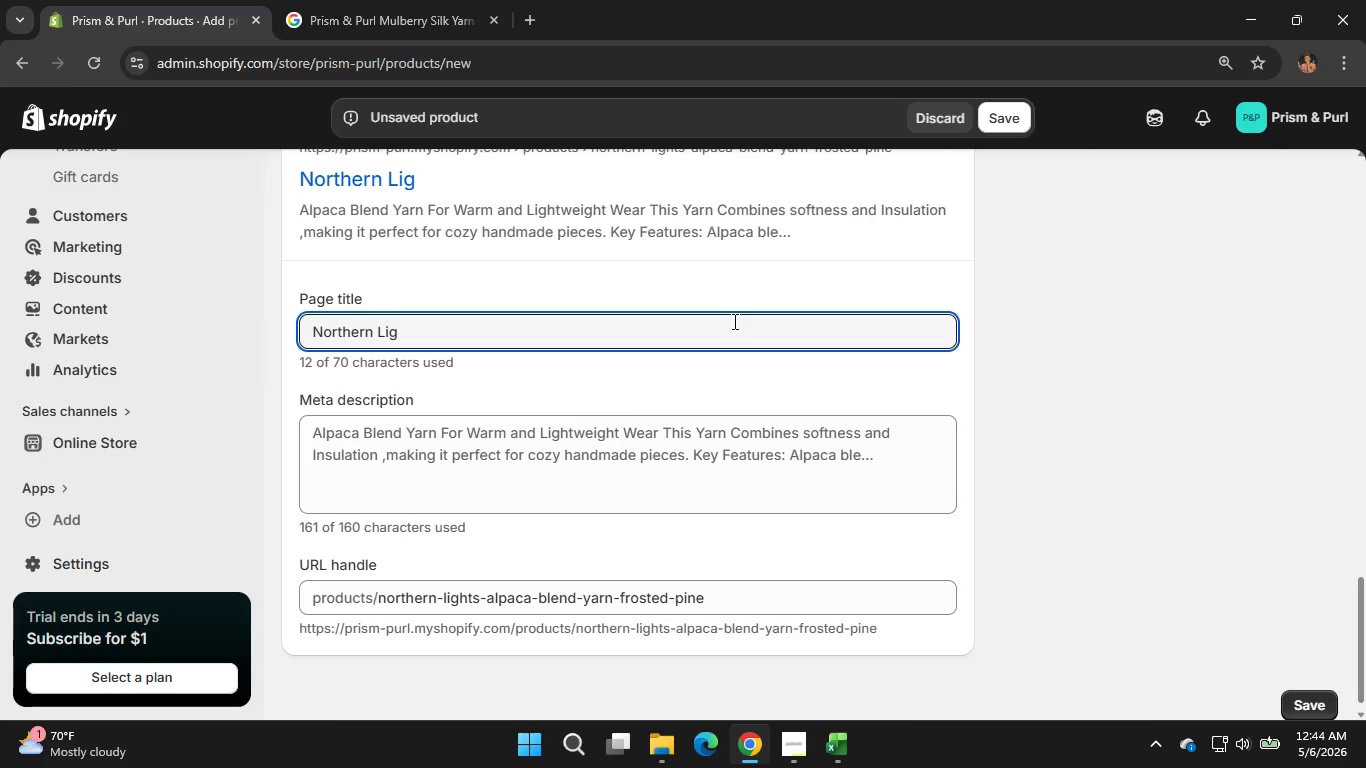 
key(Backspace)
 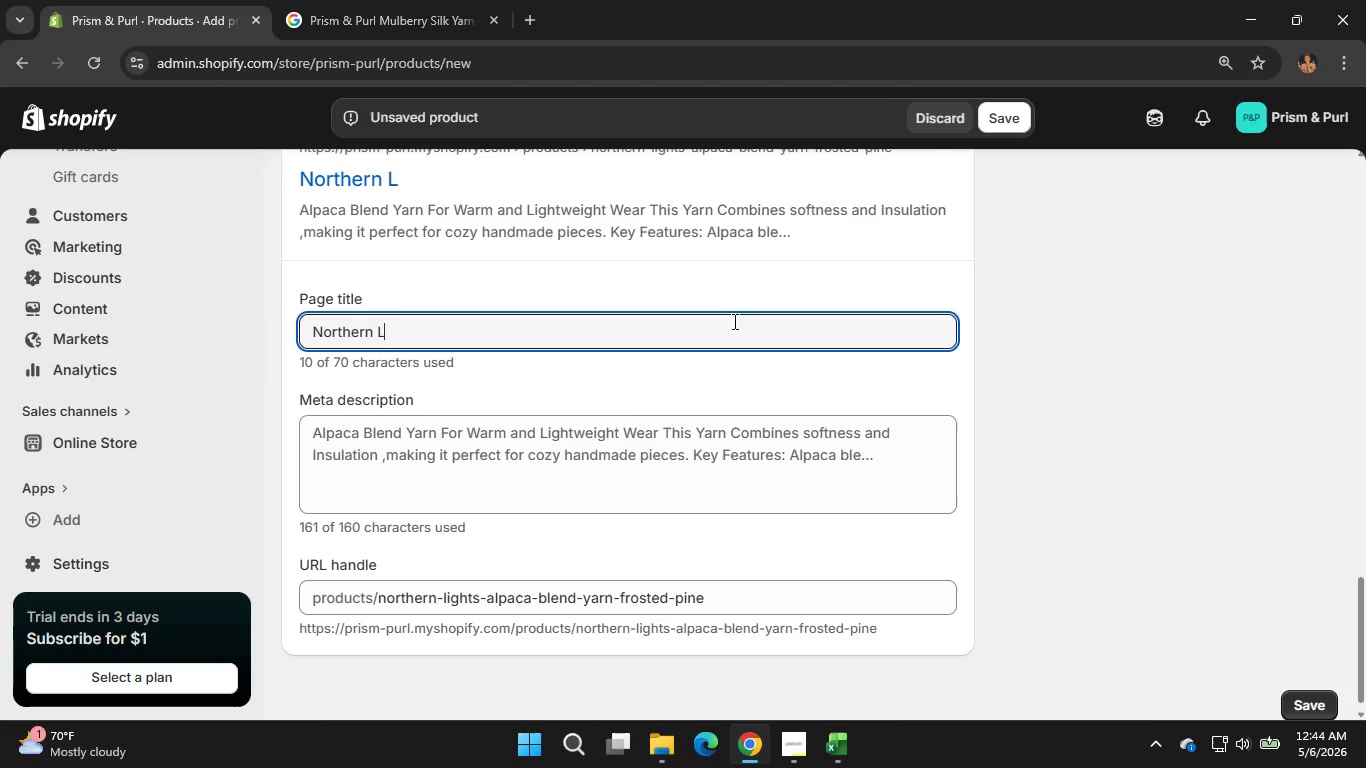 
hold_key(key=Backspace, duration=1.28)
 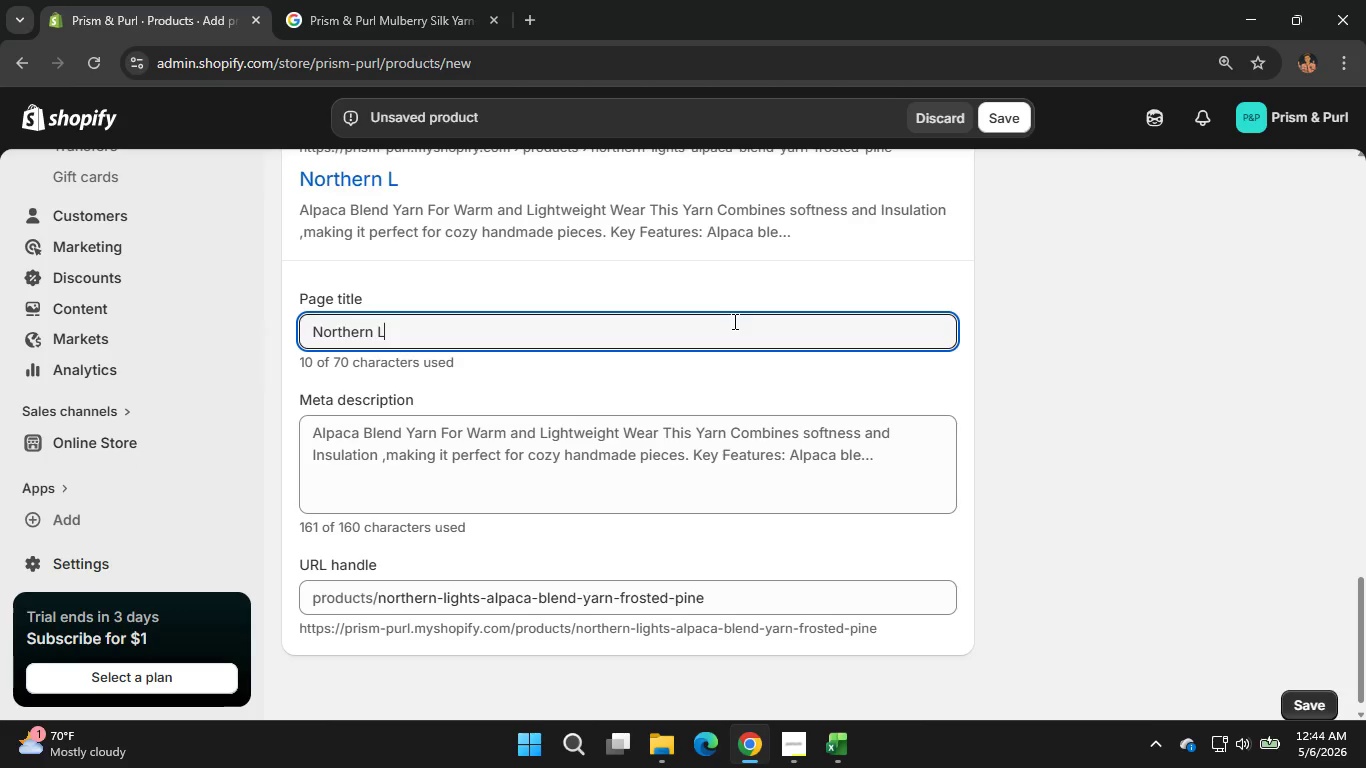 
wait(14.12)
 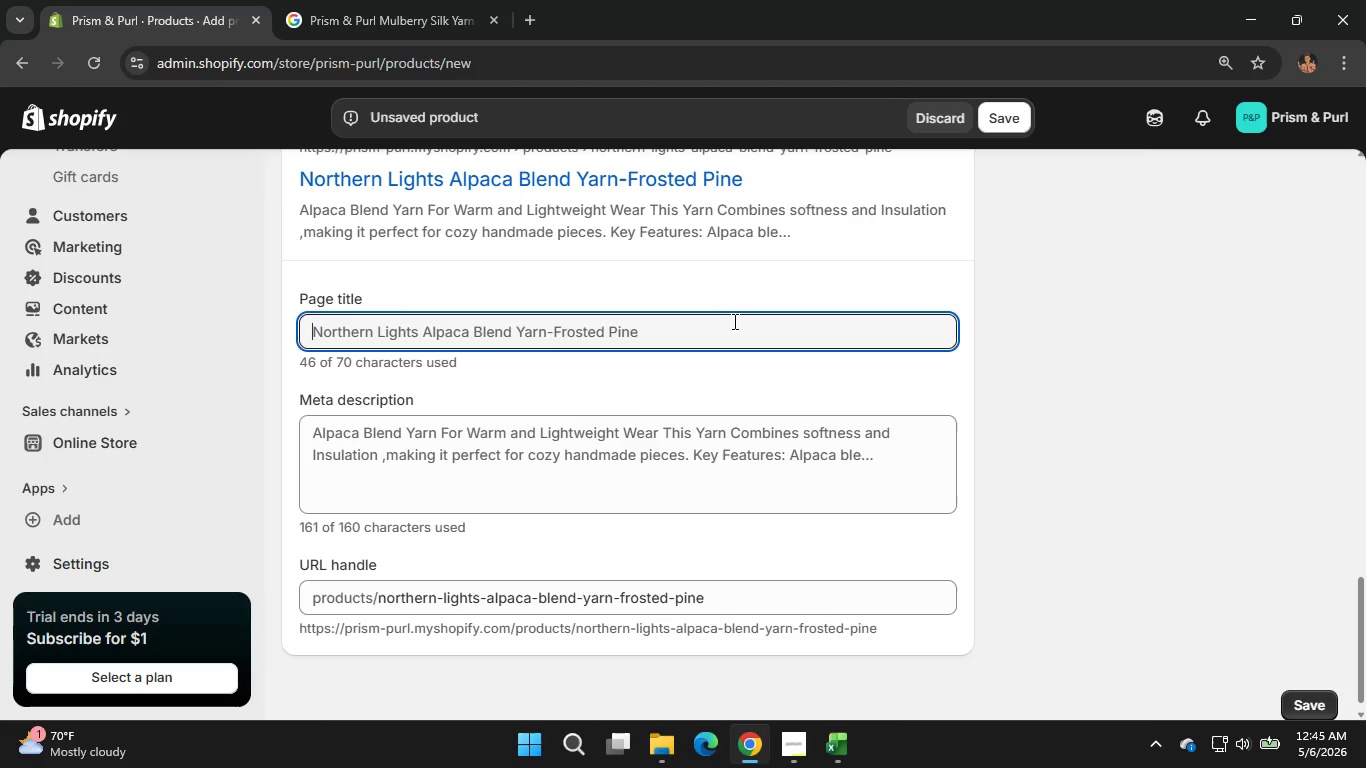 
type(Alpaca Blend YArn-Frosted Pine)
 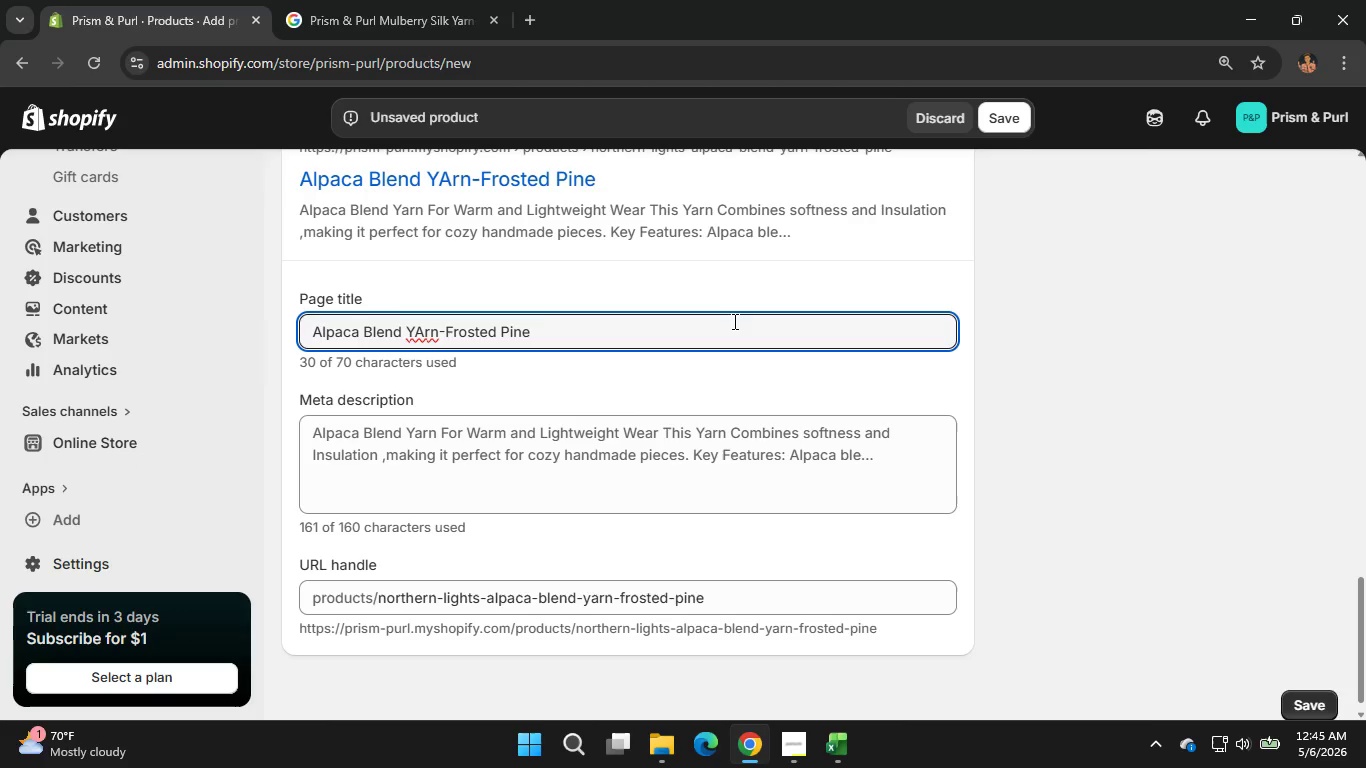 
left_click([893, 465])
 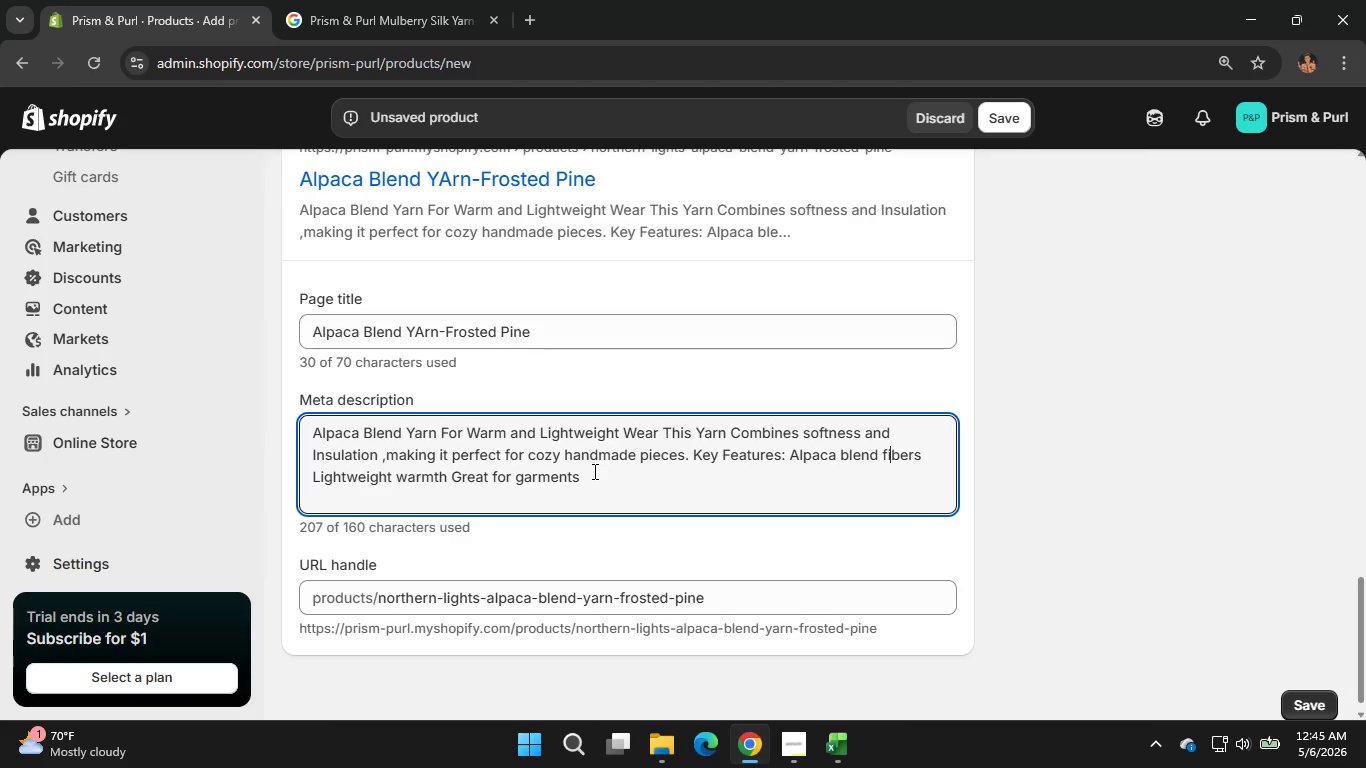 
left_click_drag(start_coordinate=[593, 471], to_coordinate=[303, 436])
 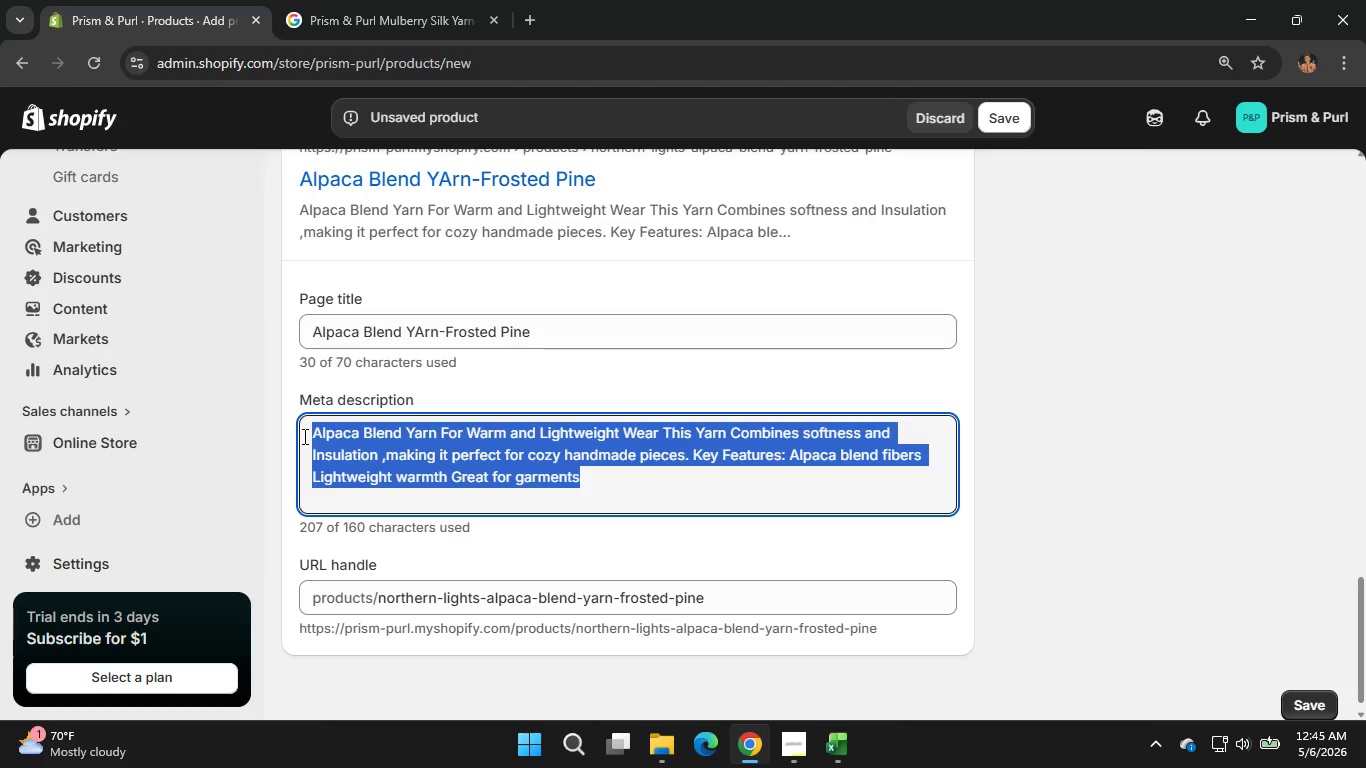 
key(Backspace)
 